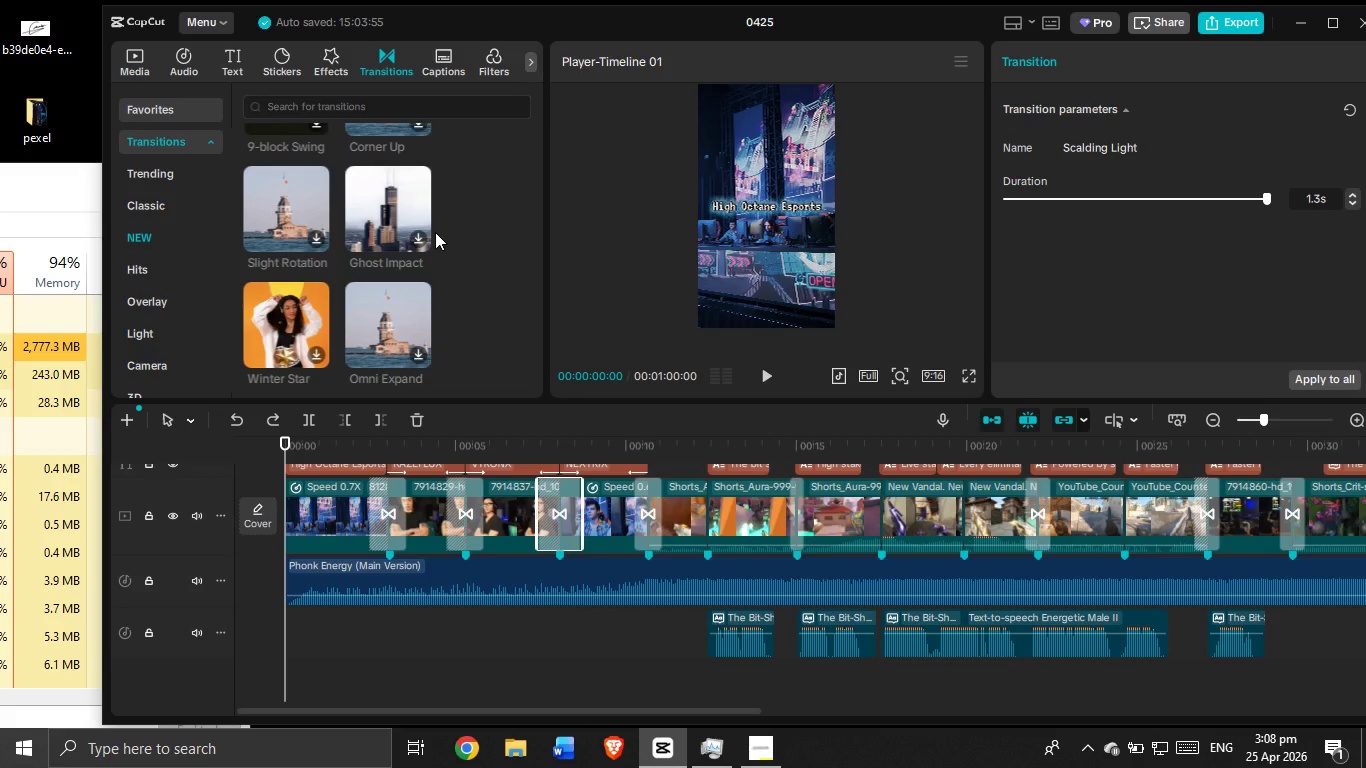 
wait(28.84)
 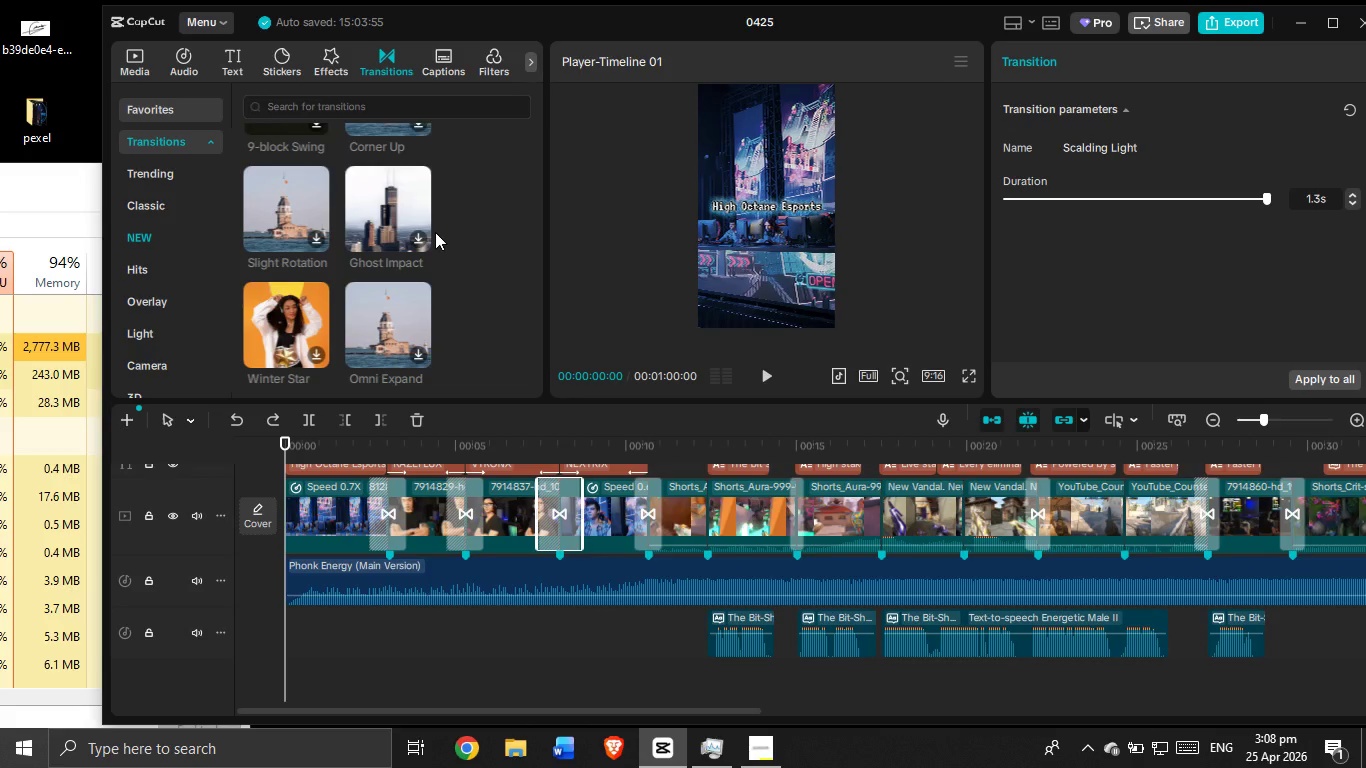 
scroll: coordinate [292, 324], scroll_direction: down, amount: 4.0
 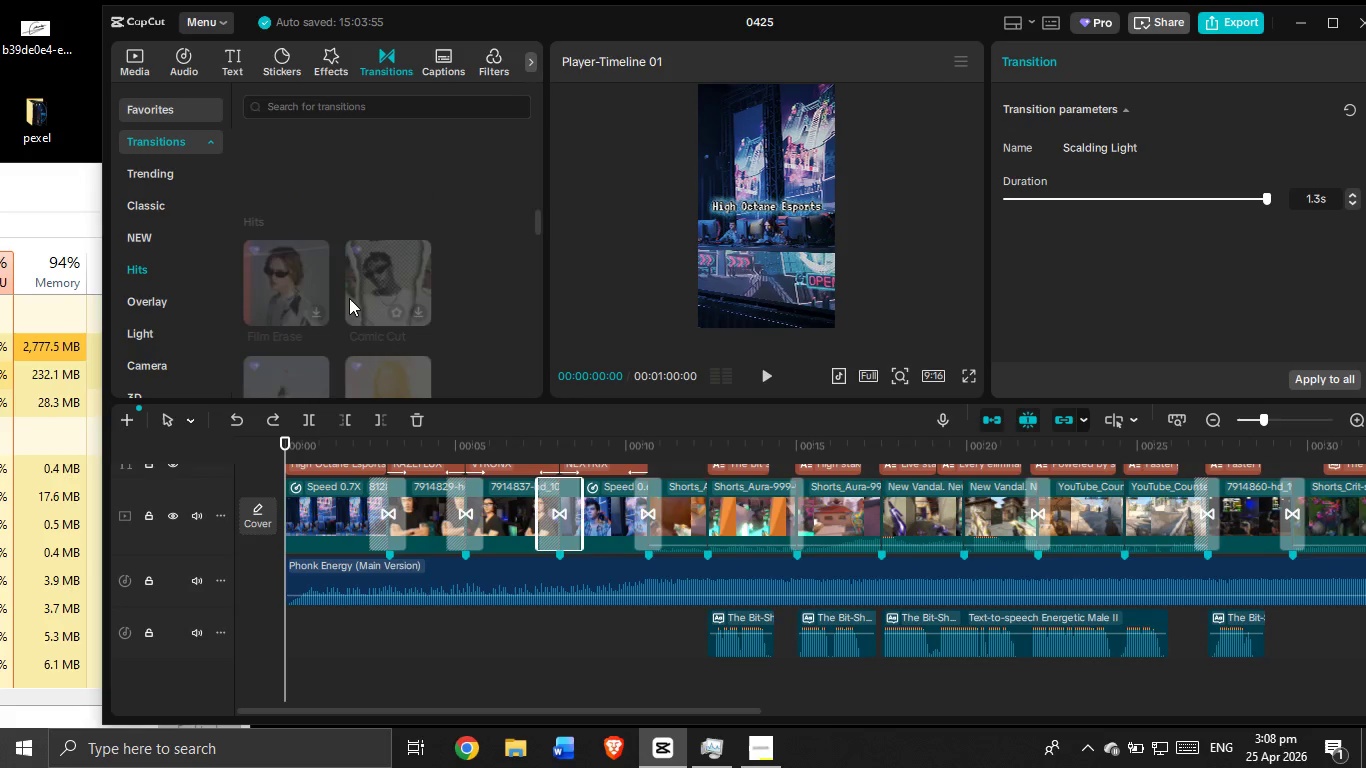 
scroll: coordinate [349, 298], scroll_direction: up, amount: 4.0
 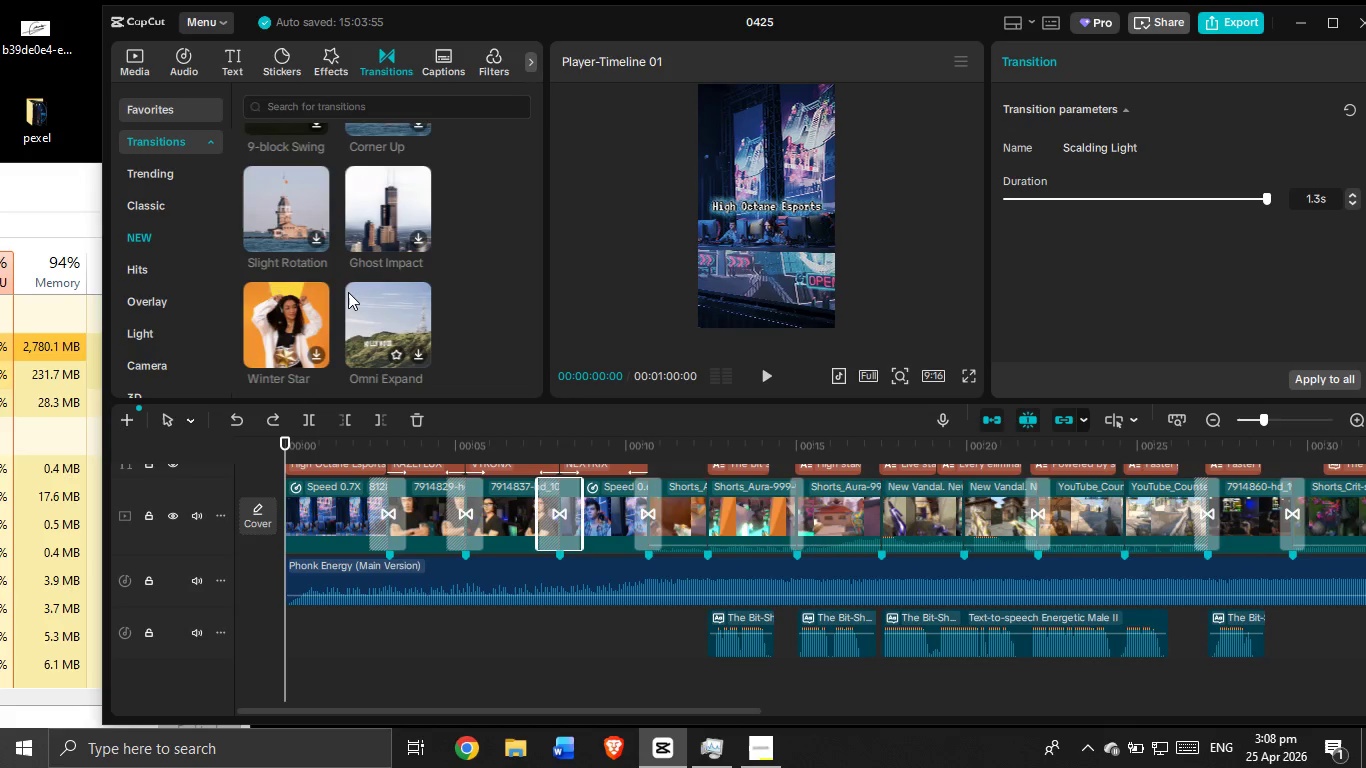 
scroll: coordinate [350, 251], scroll_direction: down, amount: 7.0
 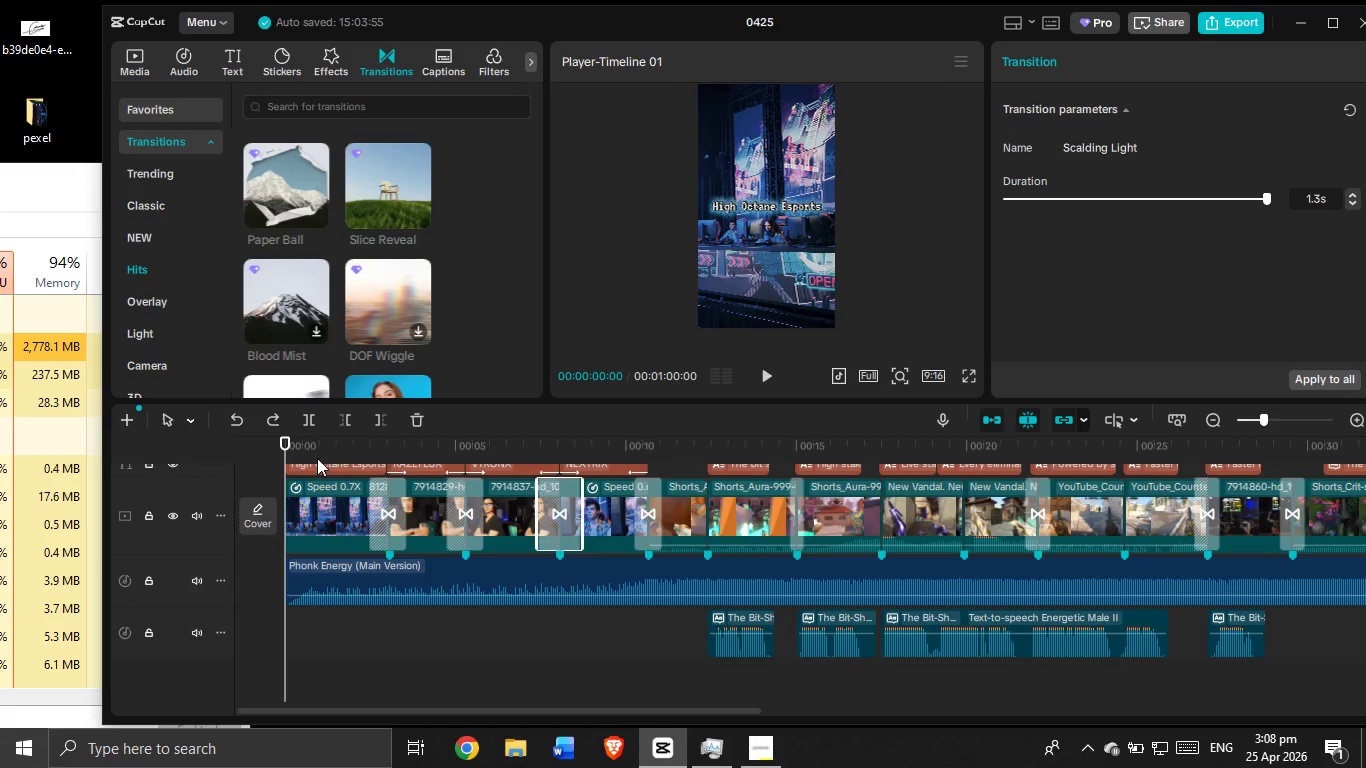 
wait(29.67)
 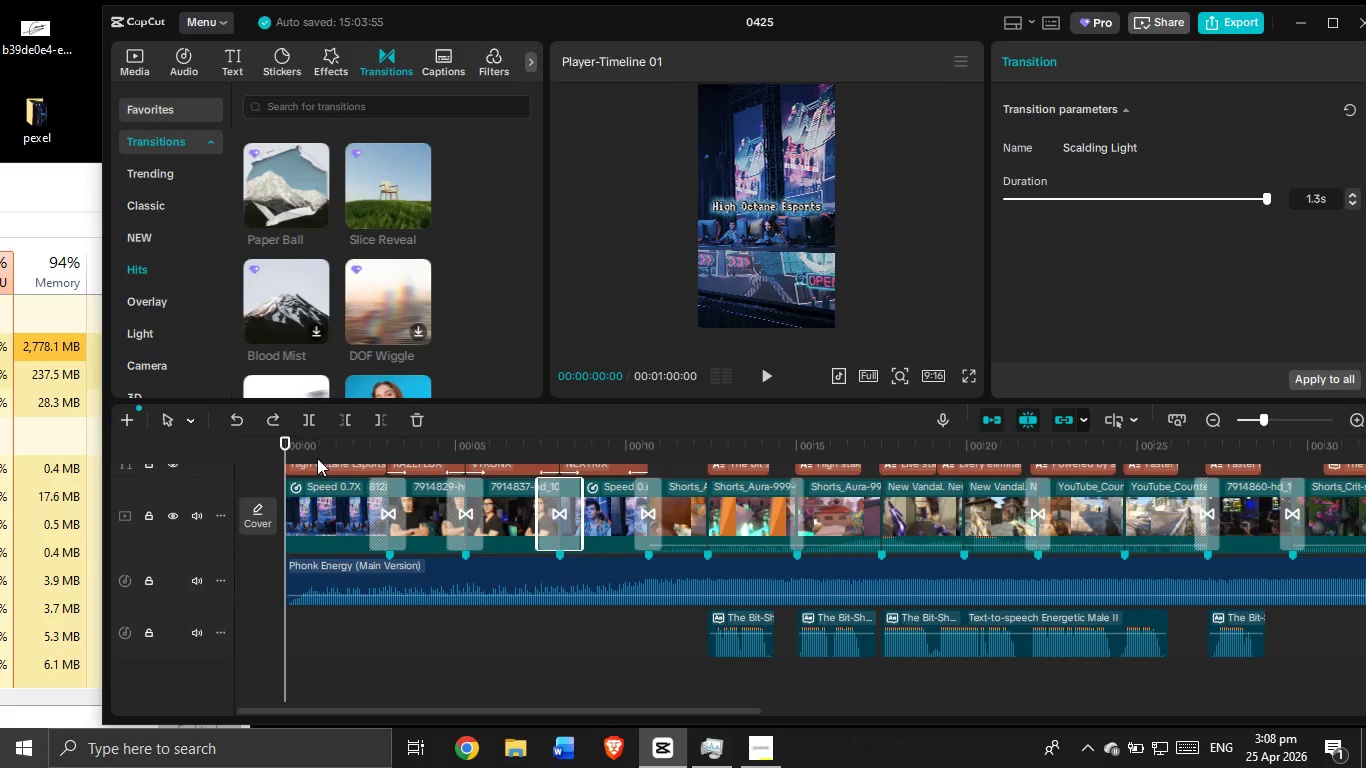 
scroll: coordinate [291, 527], scroll_direction: down, amount: 1.0
 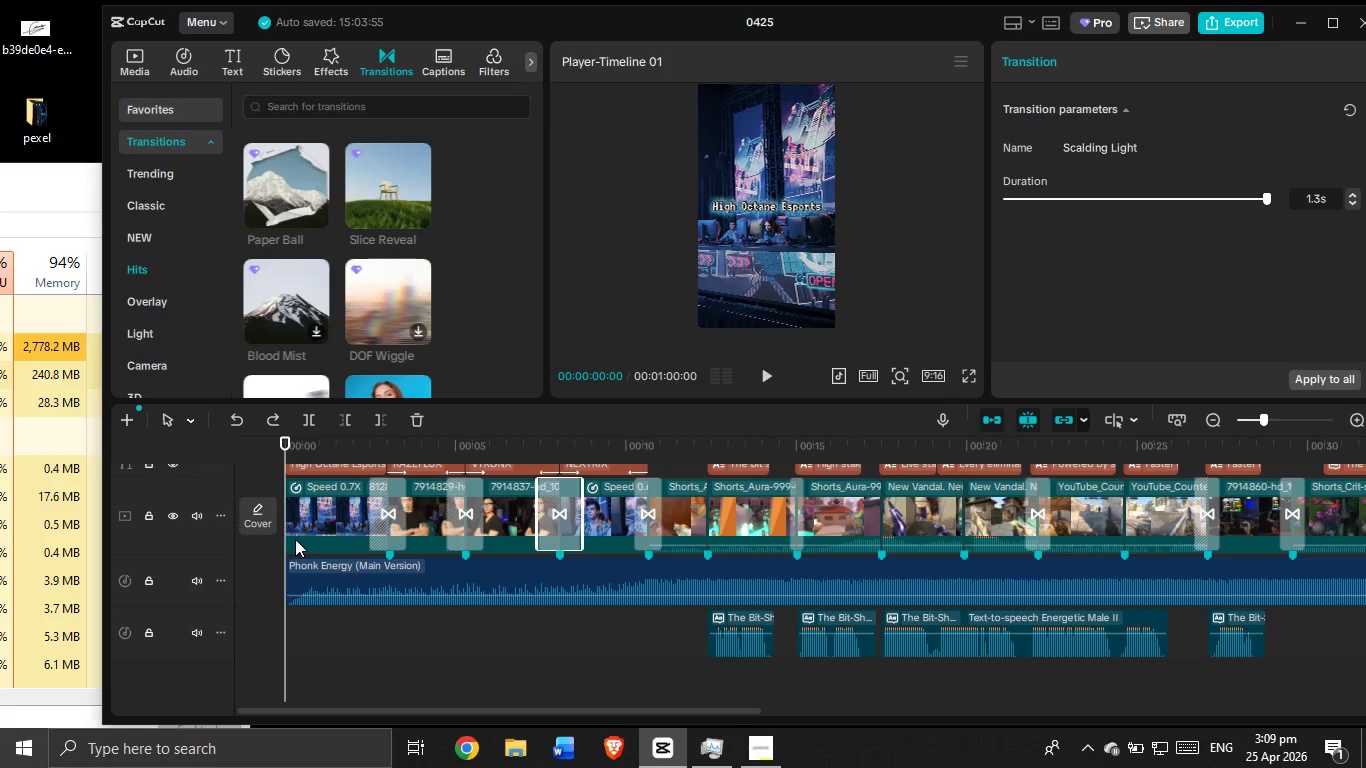 
wait(9.04)
 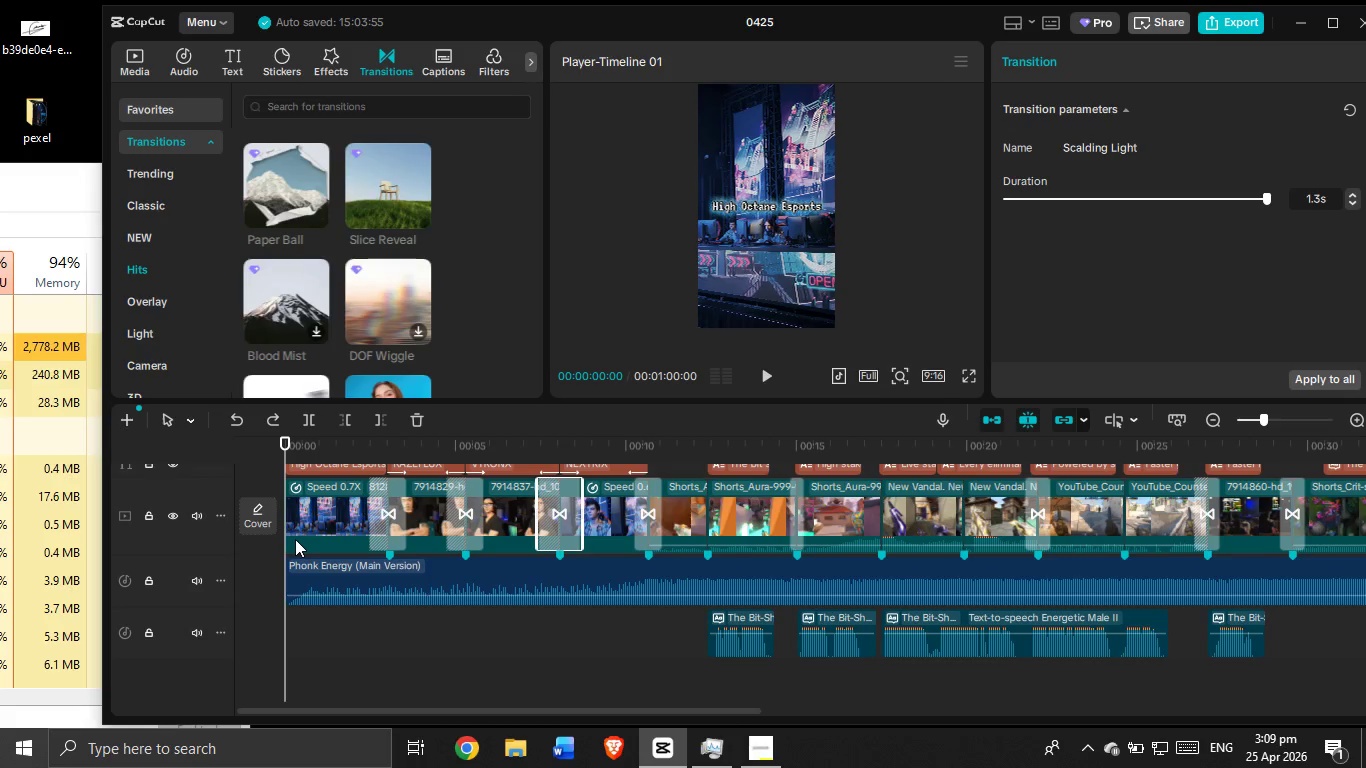 
scroll: coordinate [315, 524], scroll_direction: down, amount: 5.0
 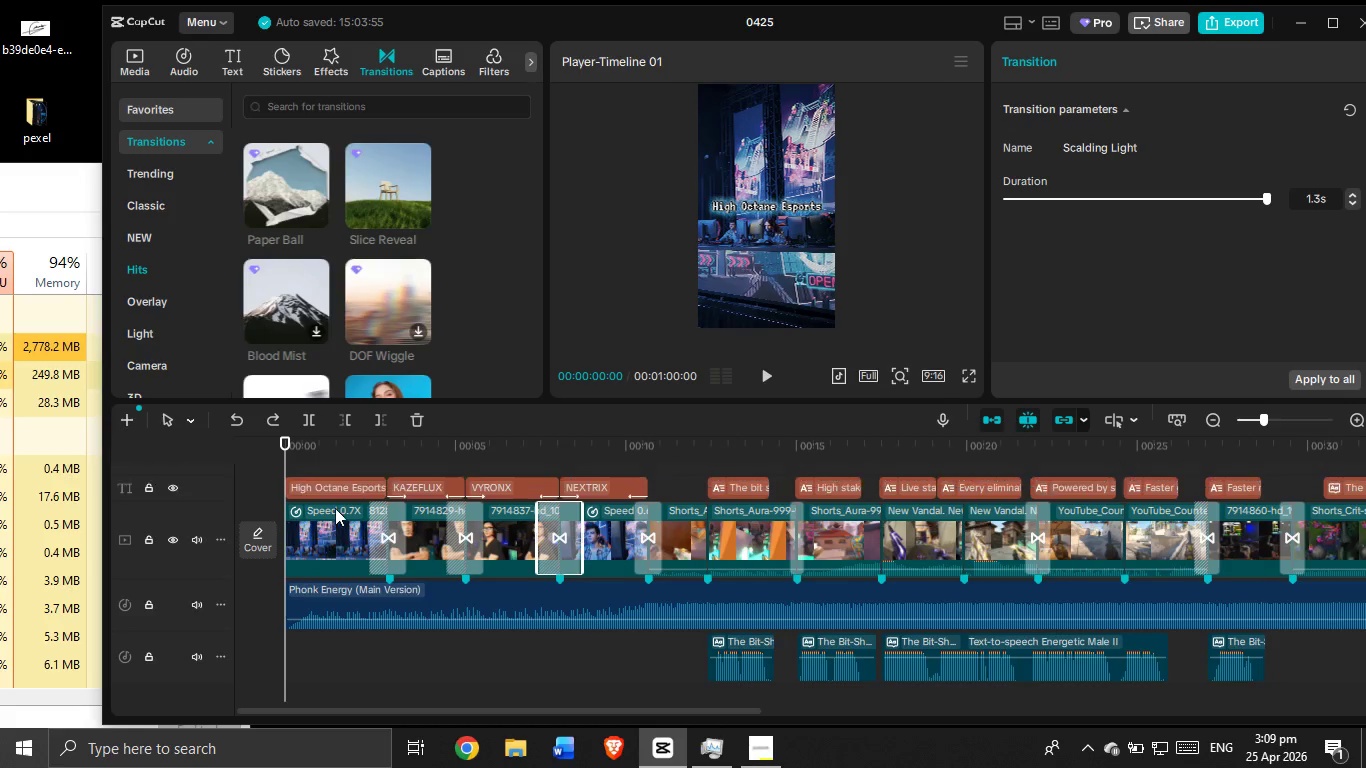 
scroll: coordinate [335, 508], scroll_direction: up, amount: 1.0
 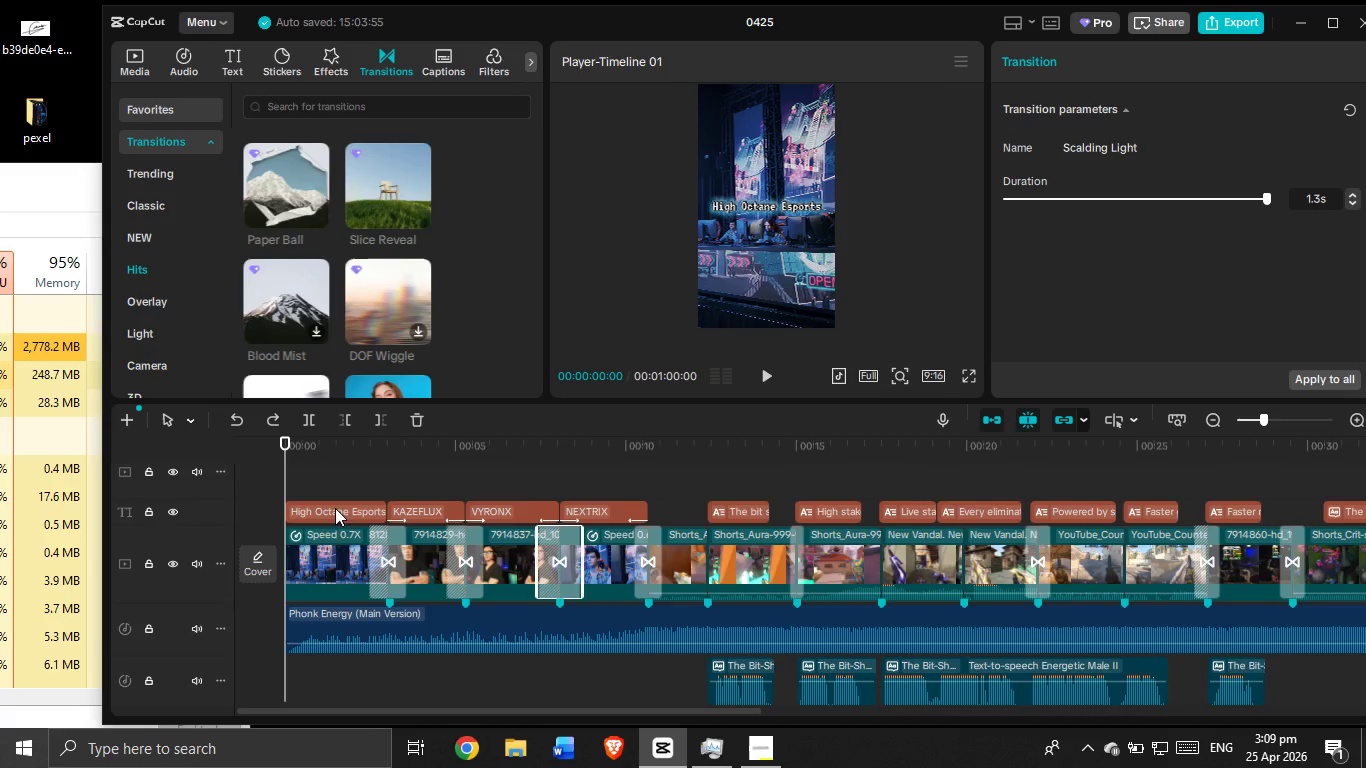 
scroll: coordinate [335, 508], scroll_direction: down, amount: 1.0
 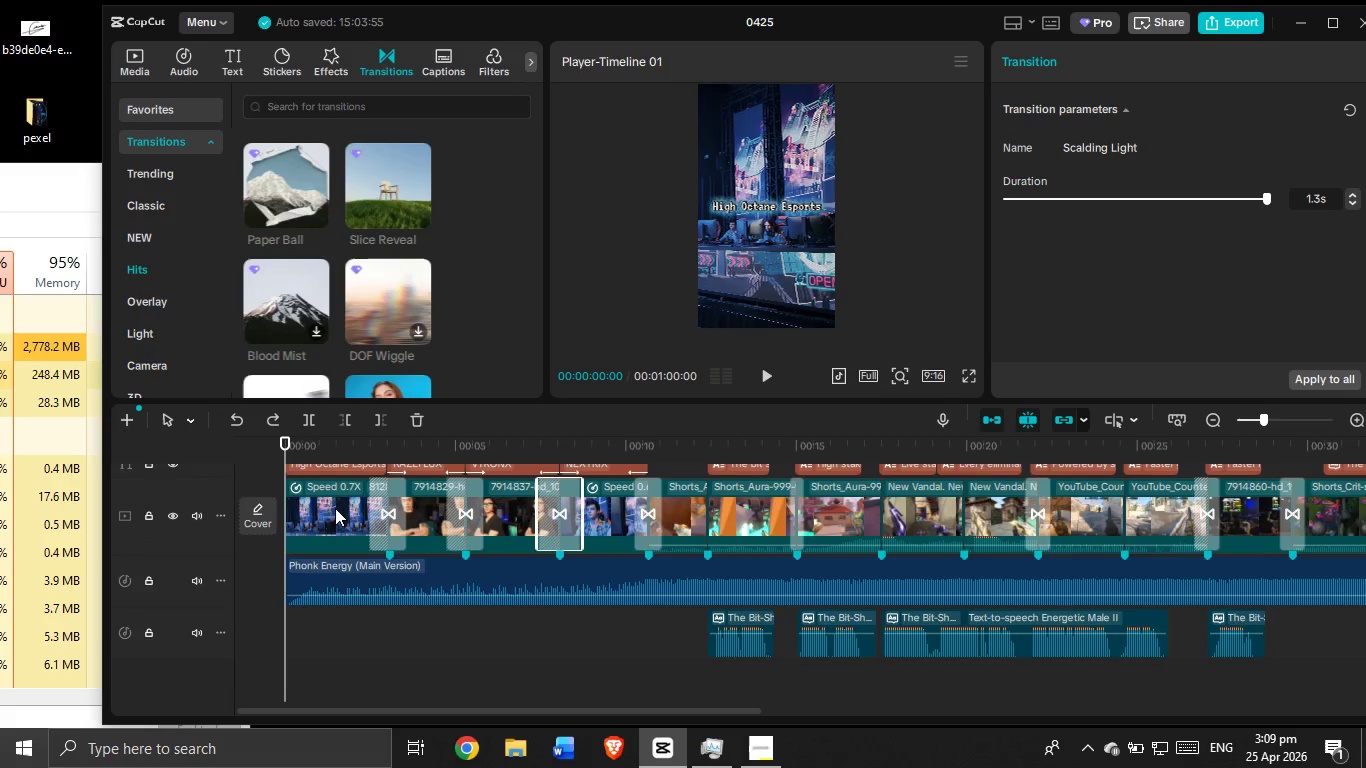 
scroll: coordinate [335, 508], scroll_direction: none, amount: 0.0
 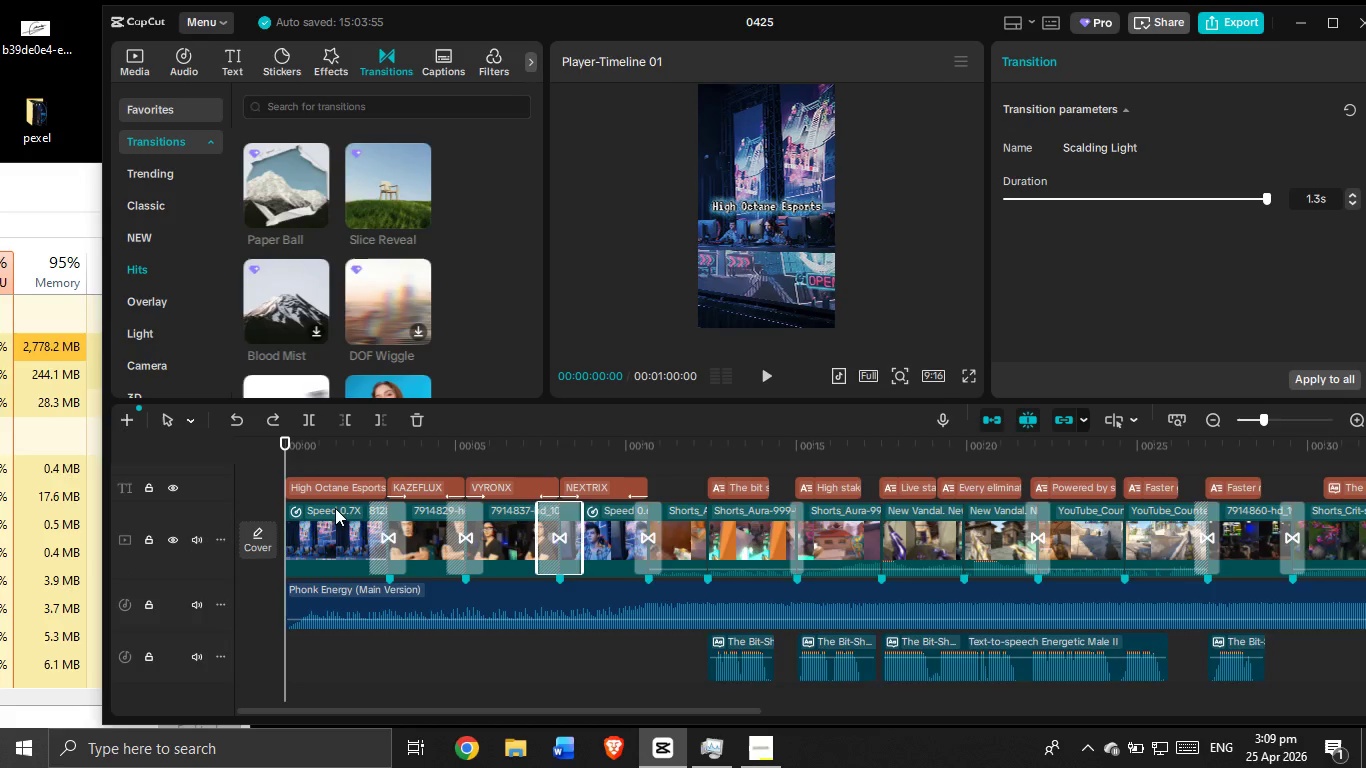 
scroll: coordinate [335, 508], scroll_direction: up, amount: 1.0
 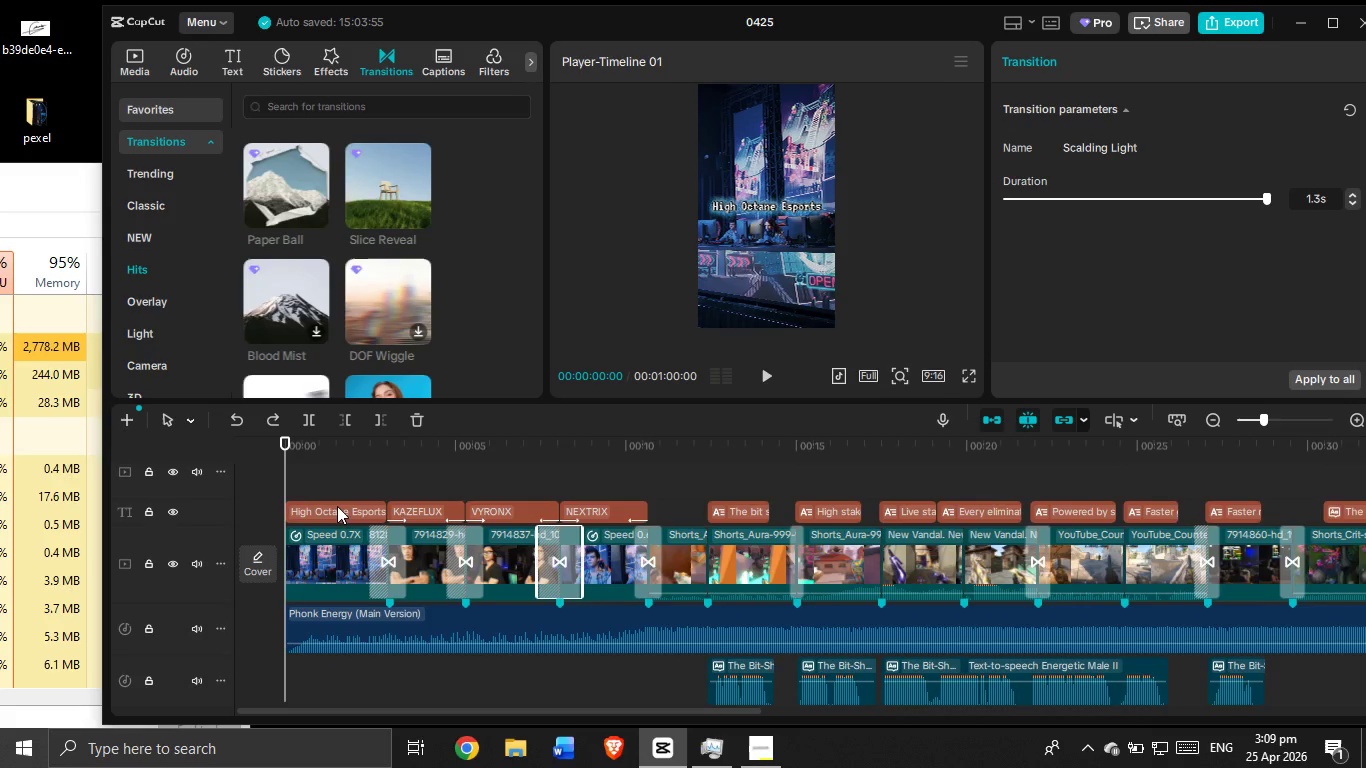 
scroll: coordinate [340, 500], scroll_direction: down, amount: 1.0
 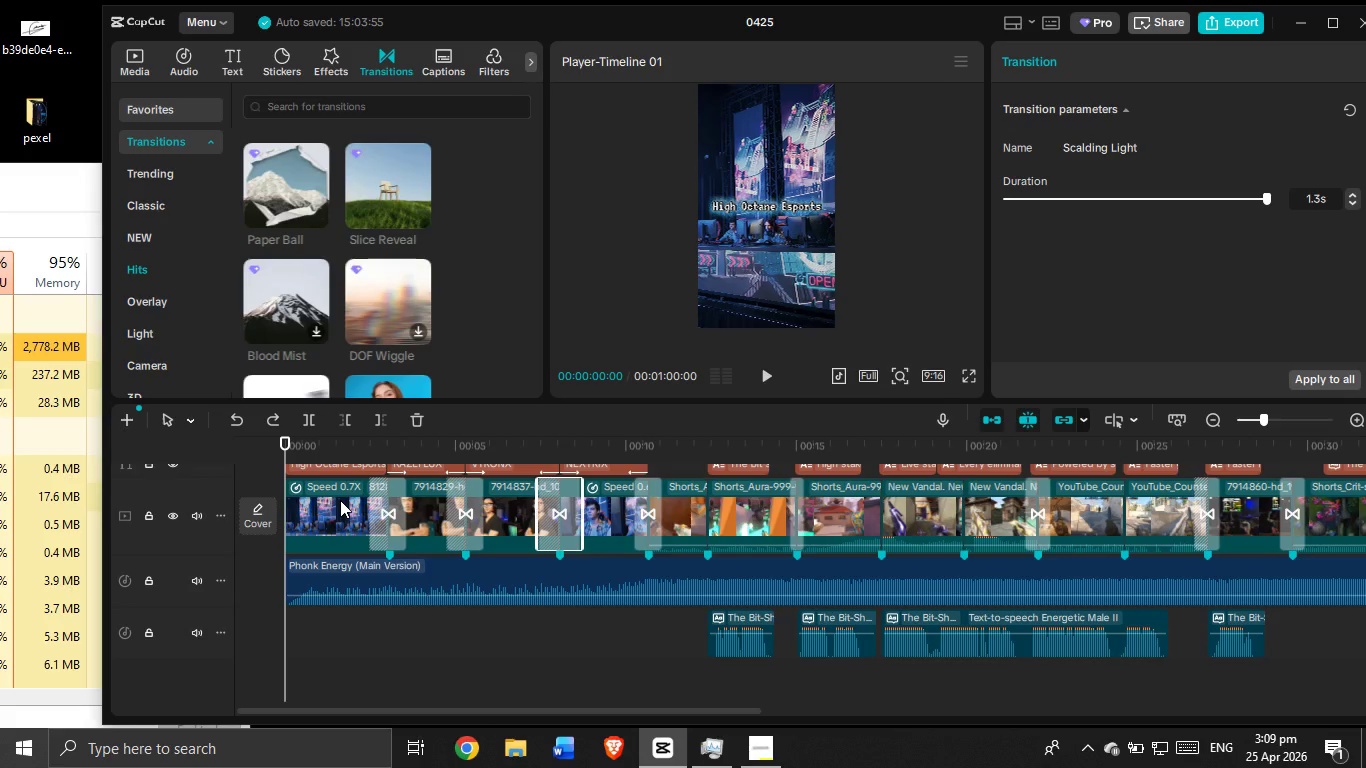 
wait(25.12)
 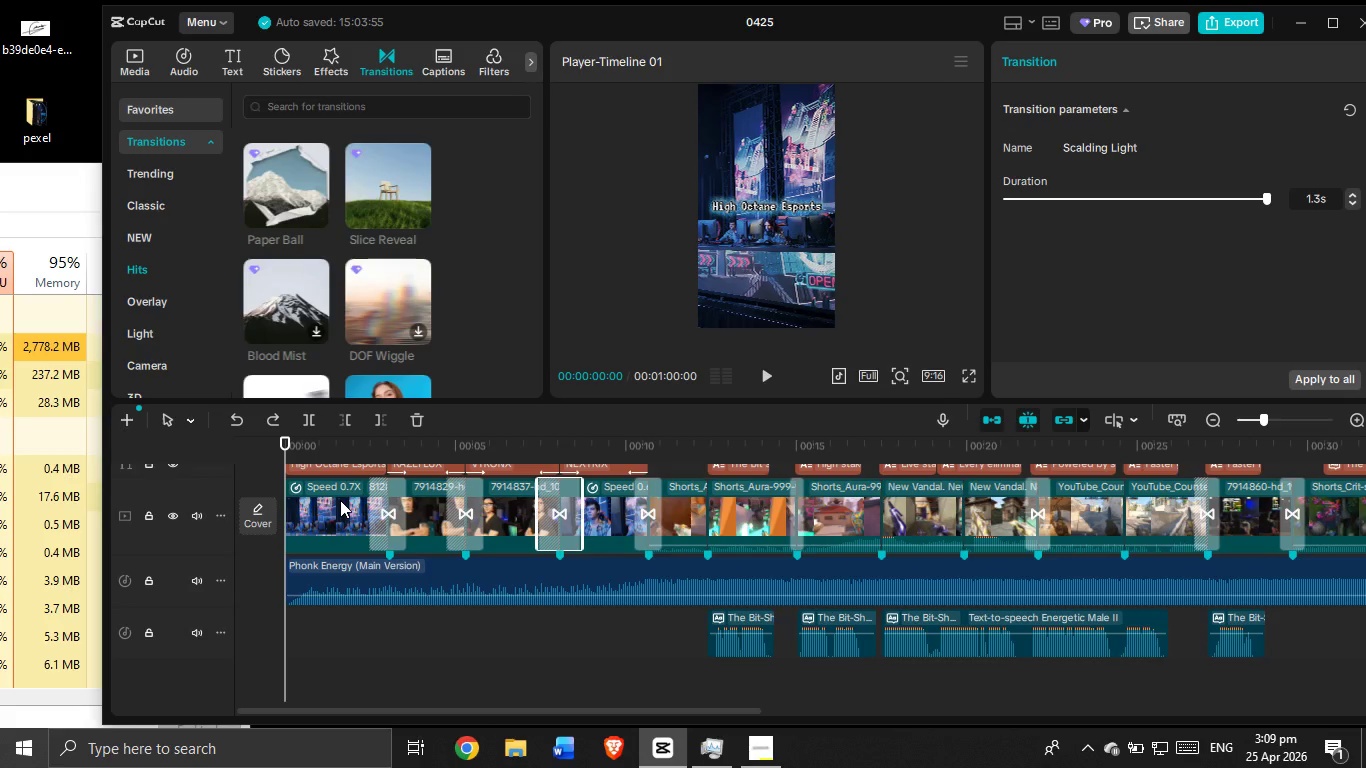 
scroll: coordinate [499, 514], scroll_direction: down, amount: 1.0
 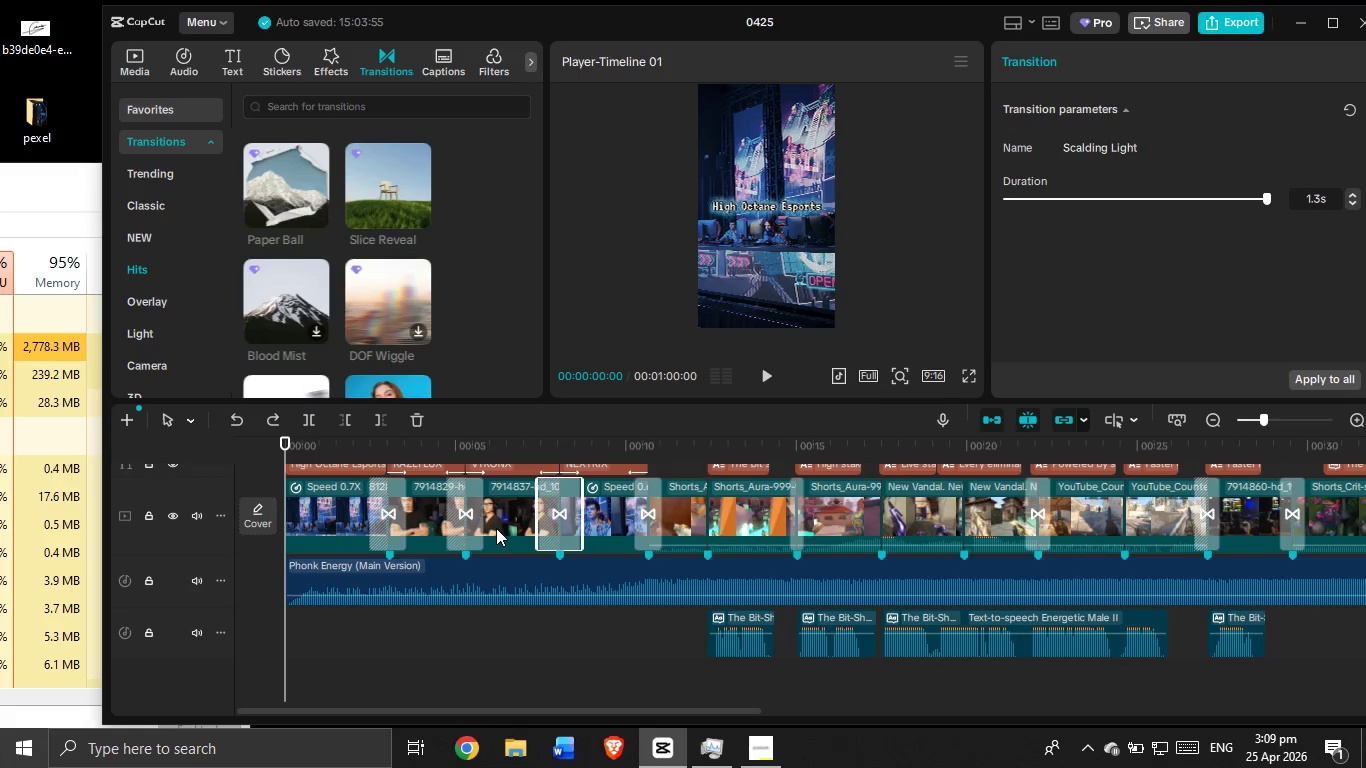 
wait(10.11)
 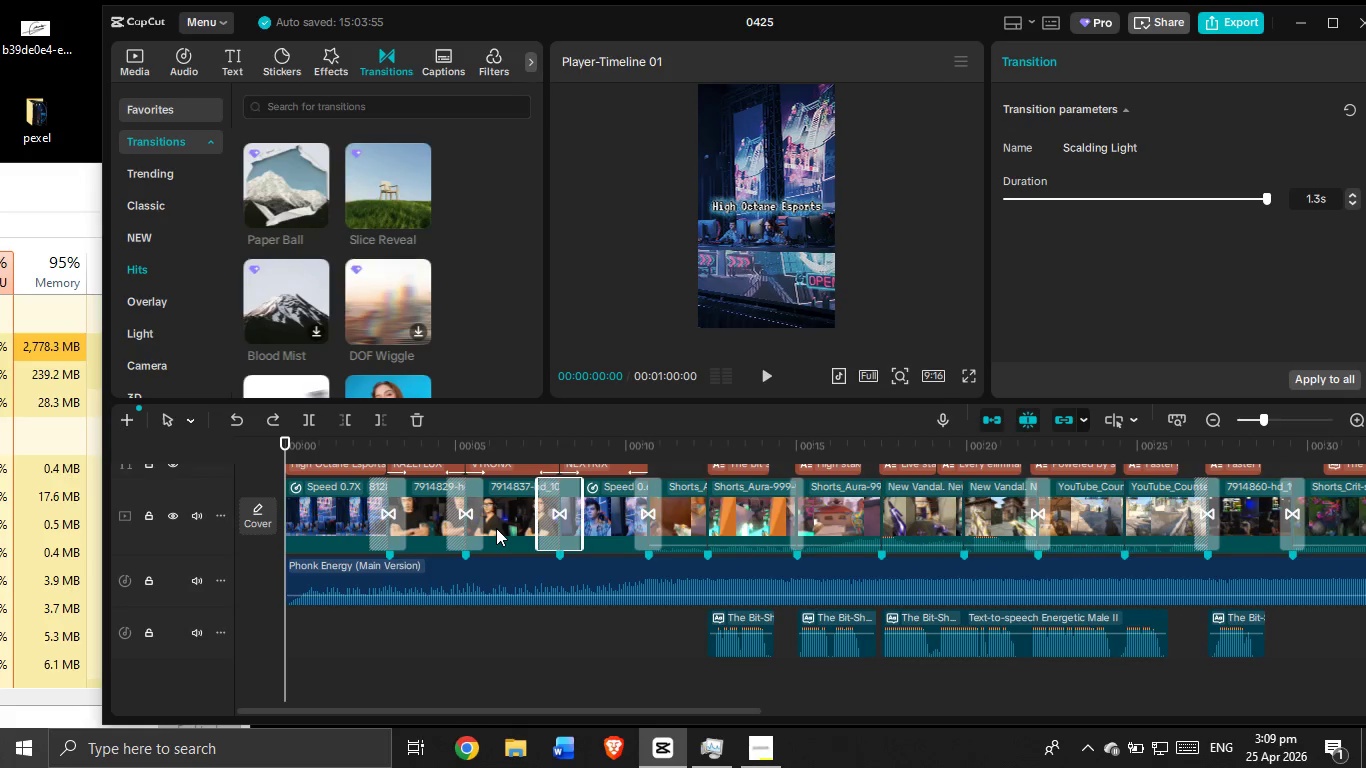 
scroll: coordinate [1204, 733], scroll_direction: down, amount: 5.0
 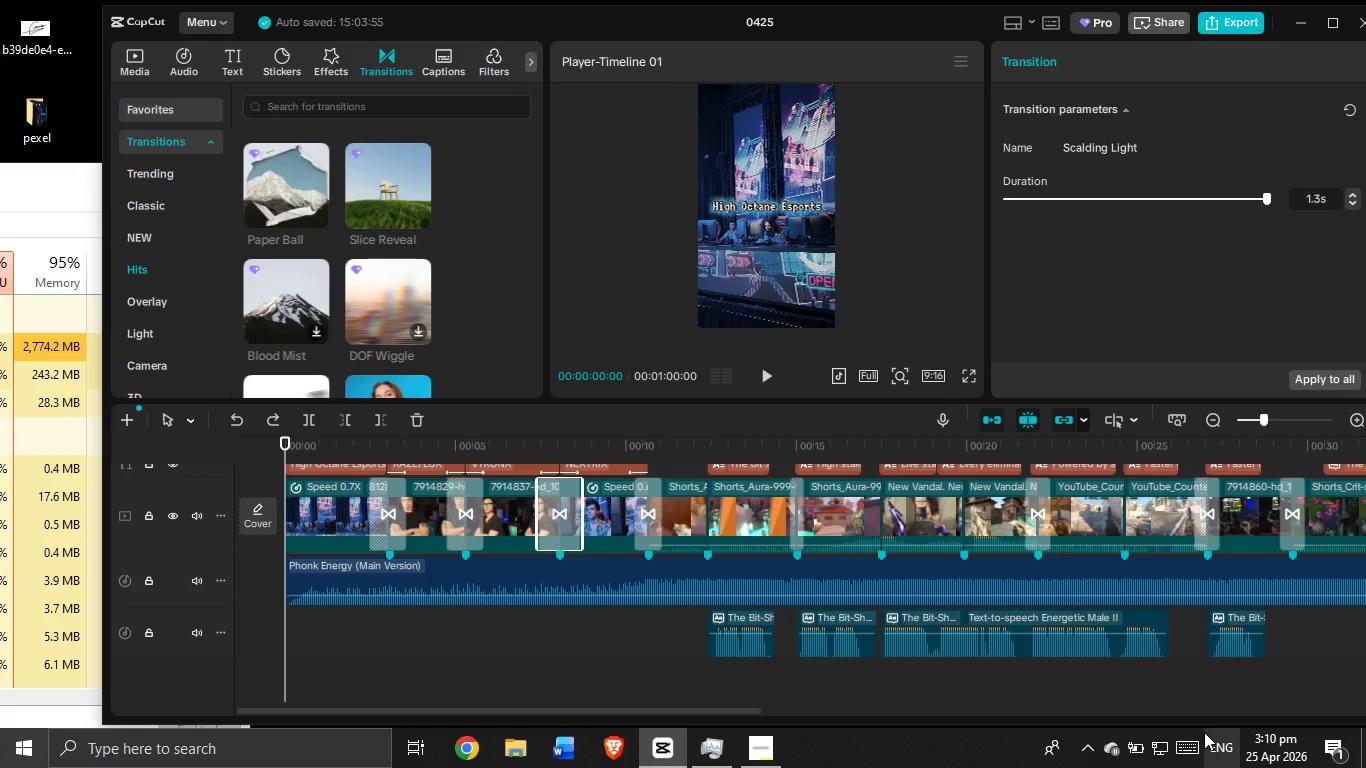 
wait(13.17)
 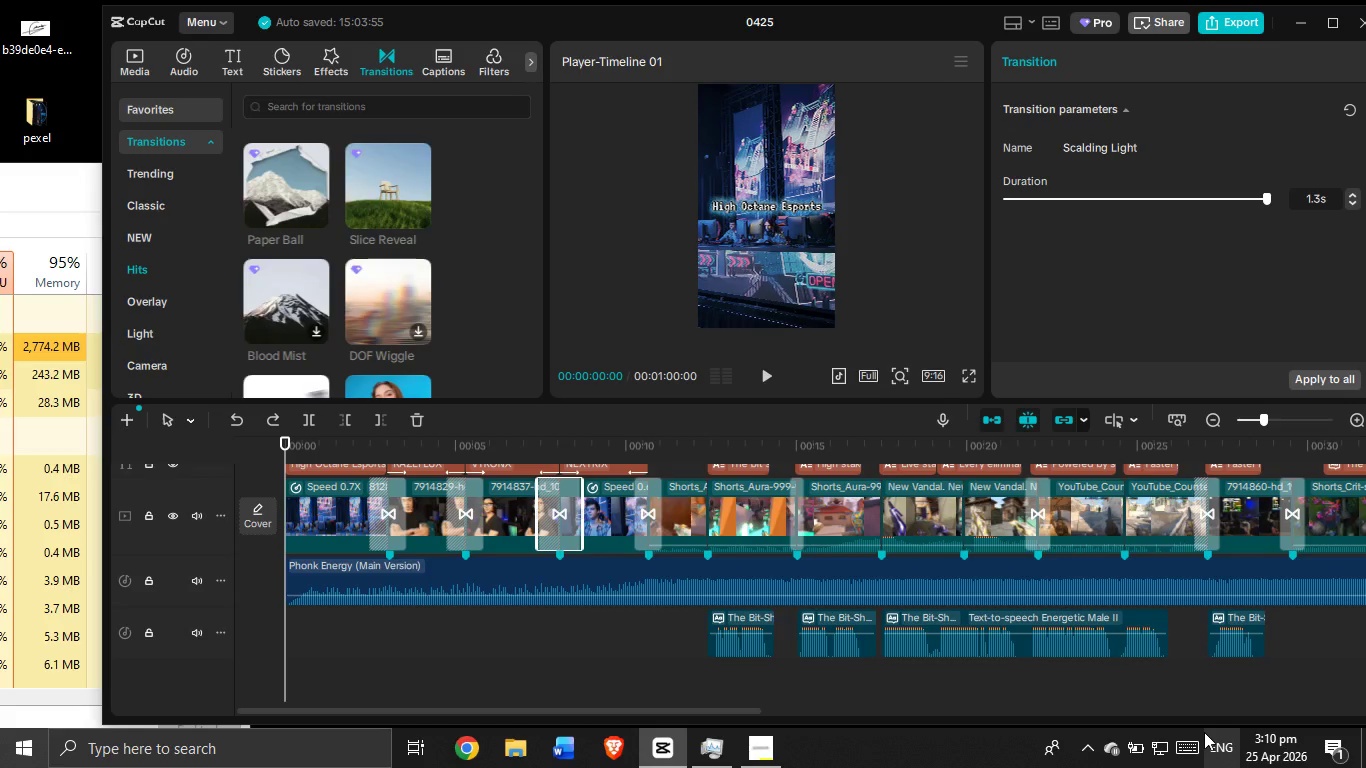 
scroll: coordinate [774, 512], scroll_direction: down, amount: 9.0
 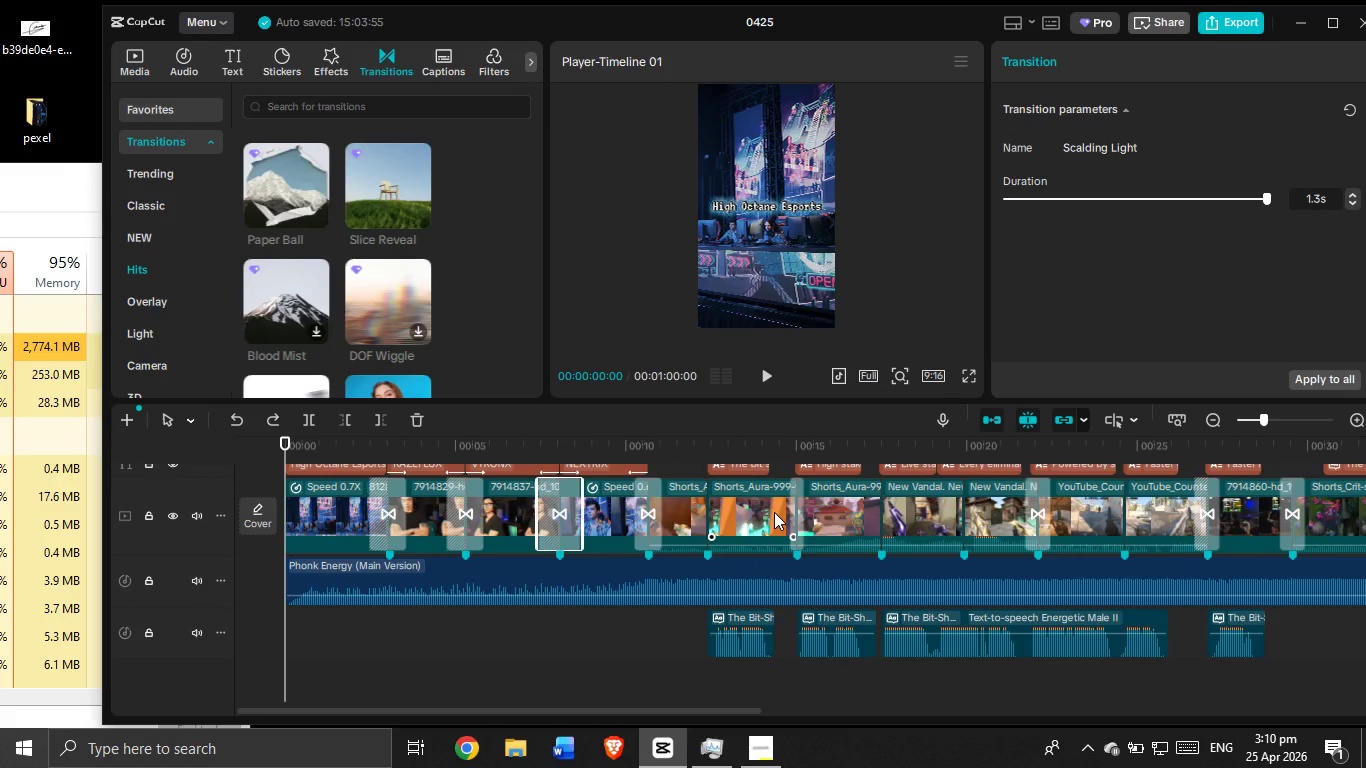 
wait(8.56)
 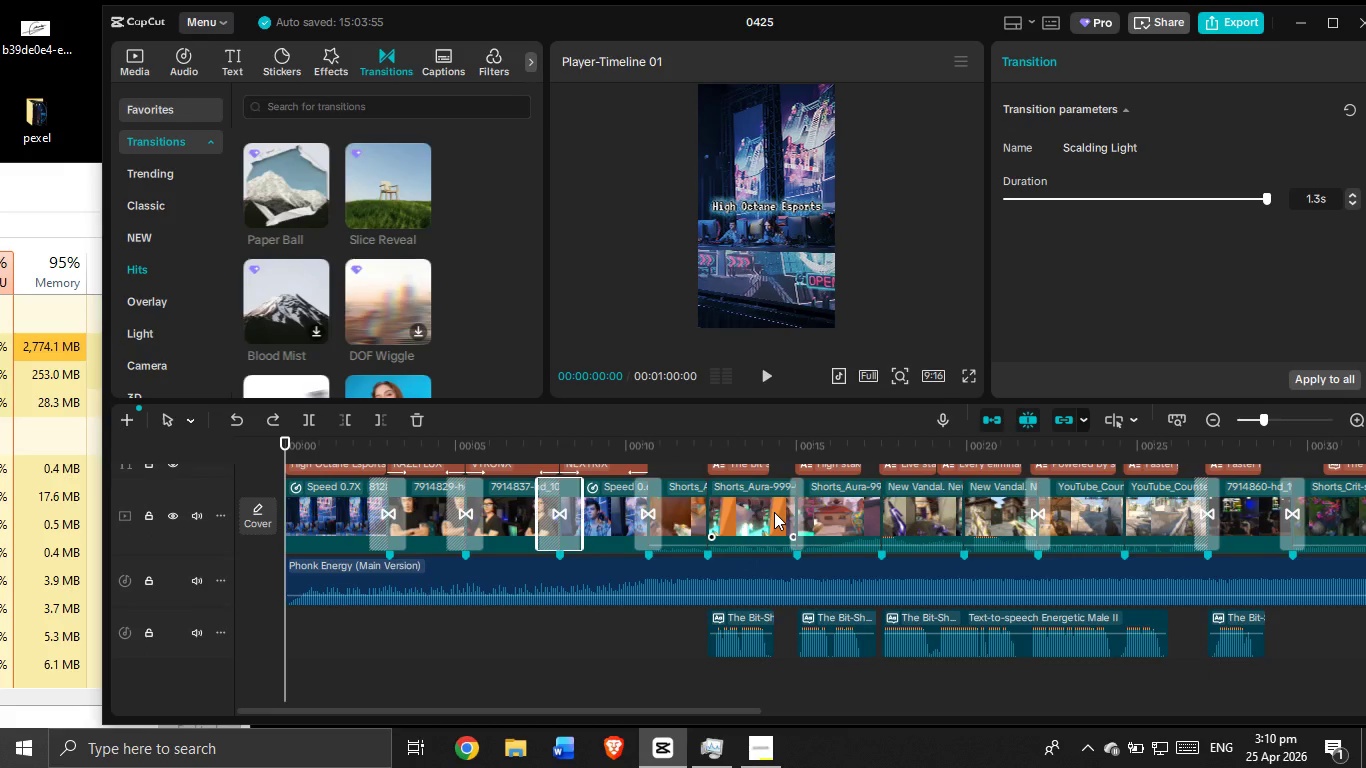 
scroll: coordinate [769, 508], scroll_direction: down, amount: 4.0
 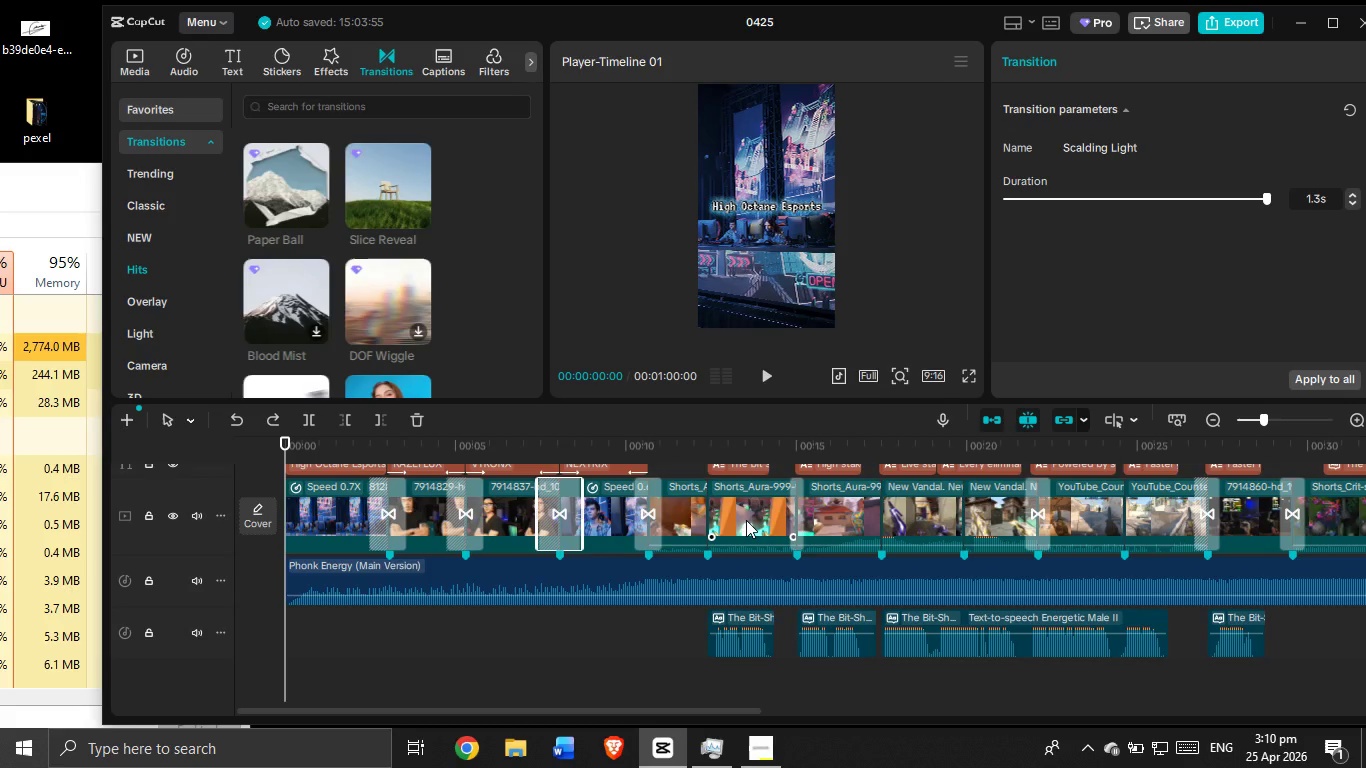 
wait(24.77)
 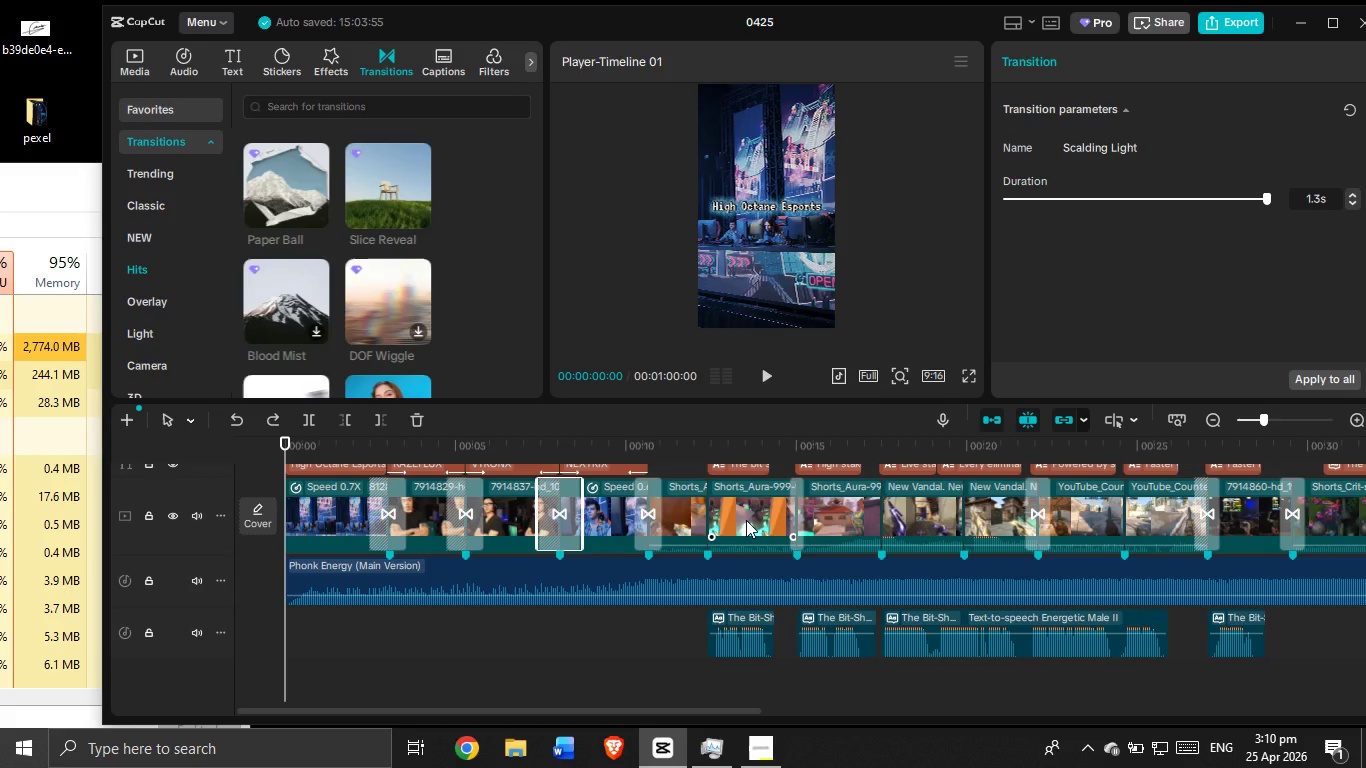 
scroll: coordinate [482, 361], scroll_direction: down, amount: 10.0
 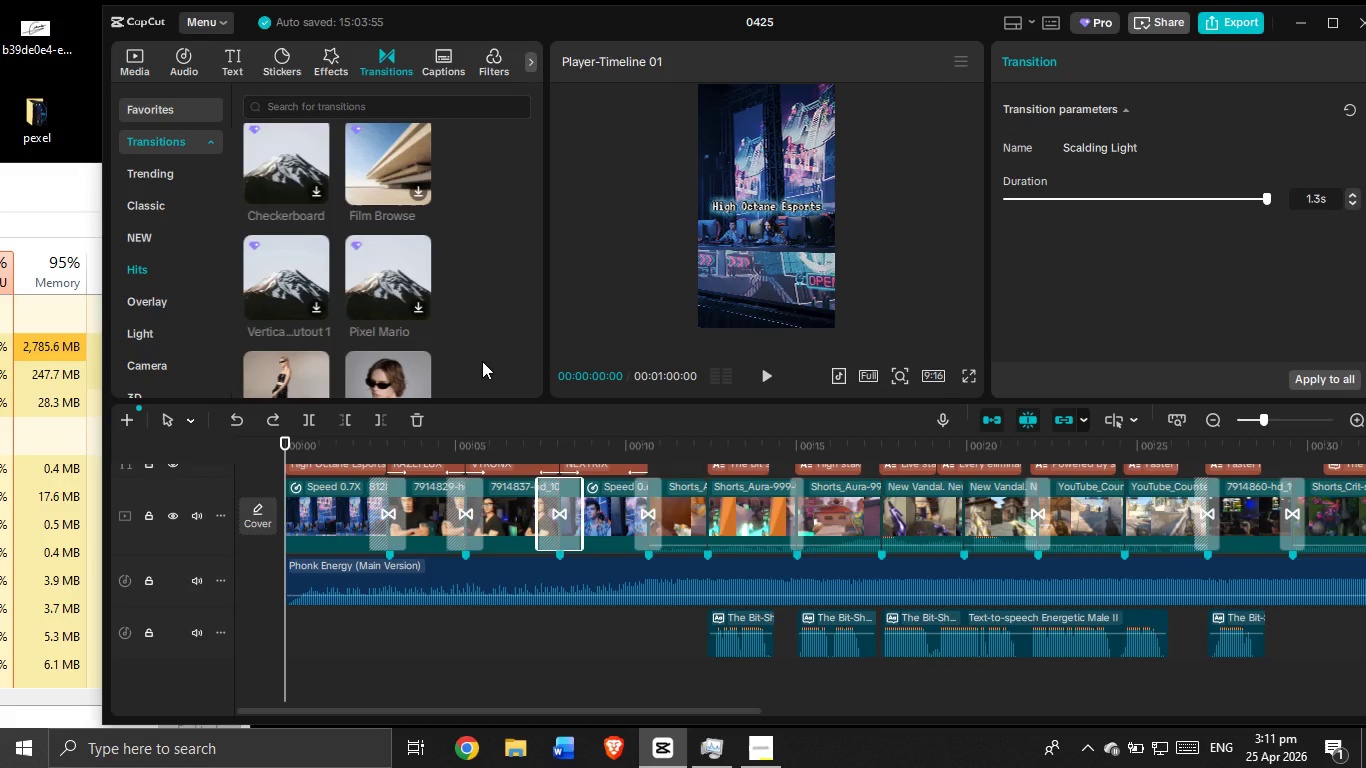 
wait(23.35)
 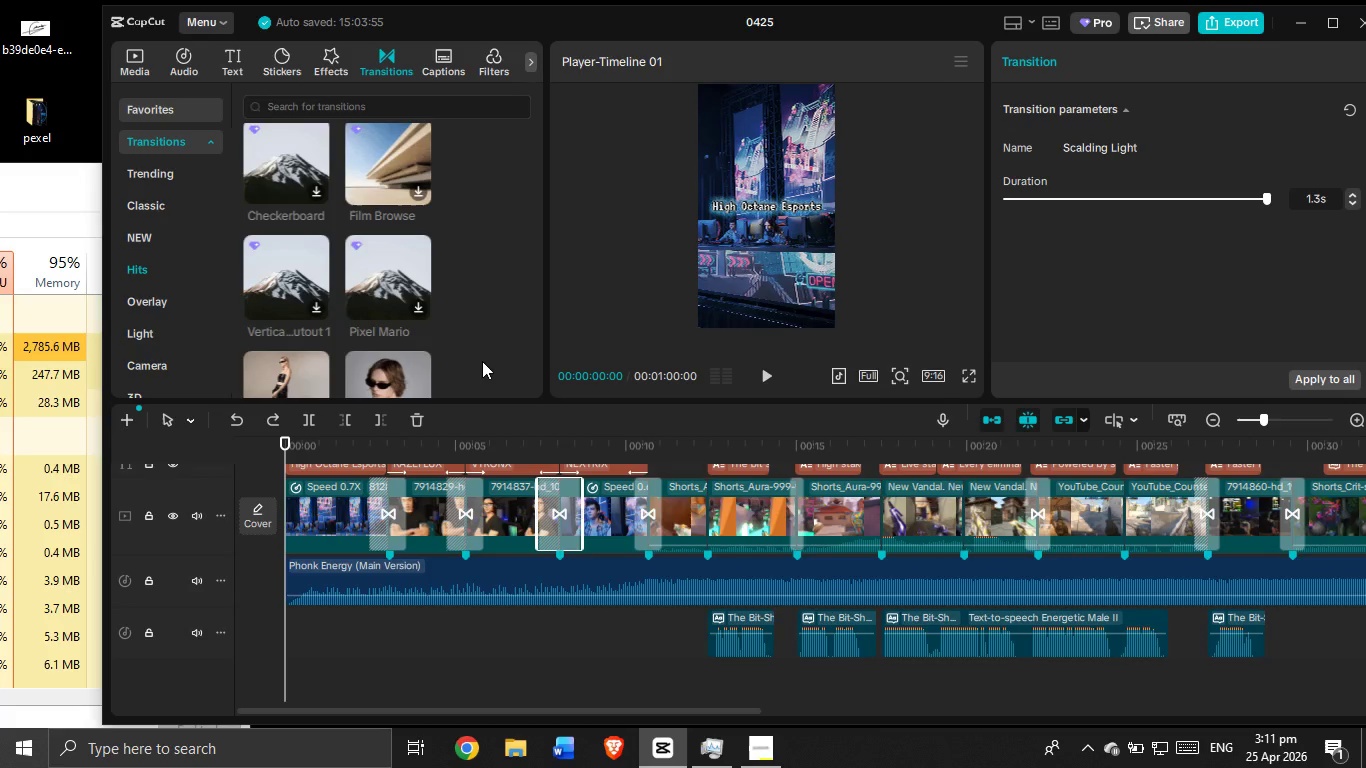 
scroll: coordinate [452, 347], scroll_direction: down, amount: 3.0
 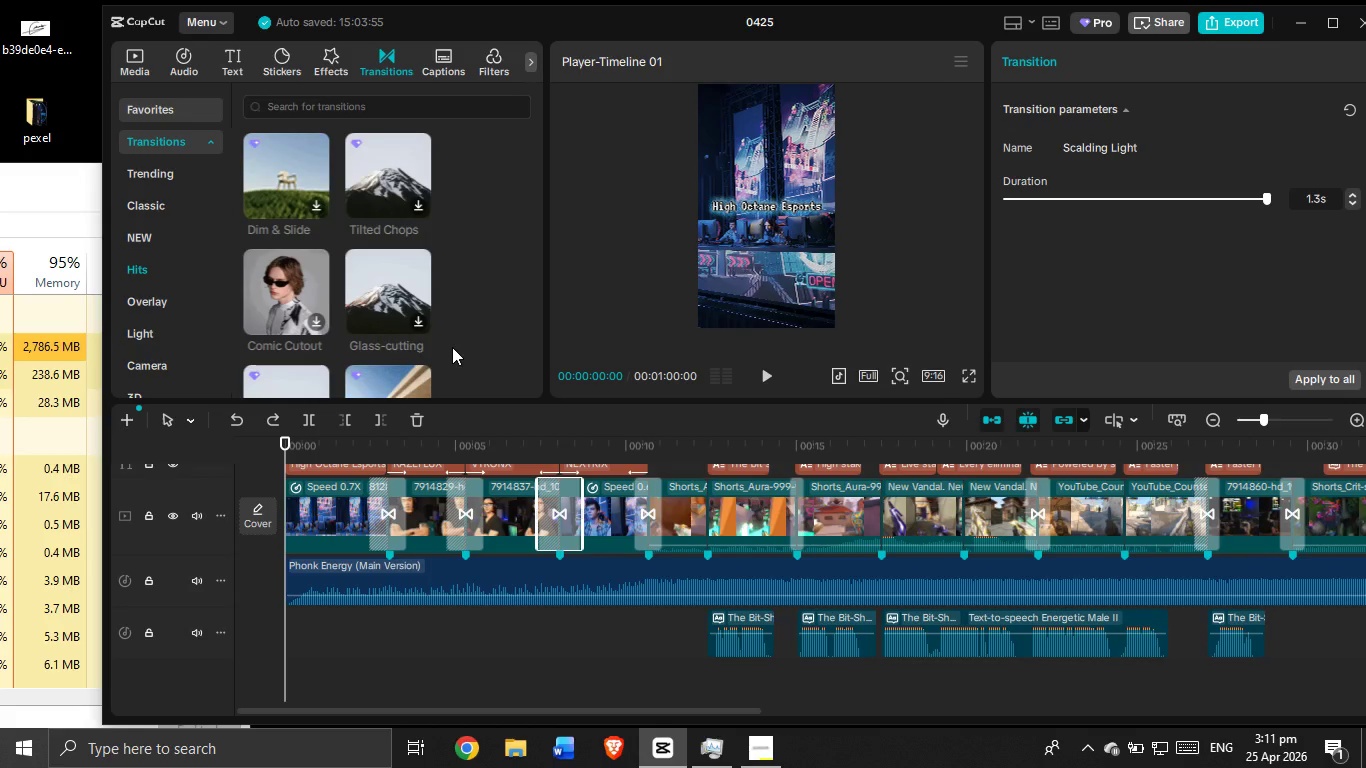 
wait(6.41)
 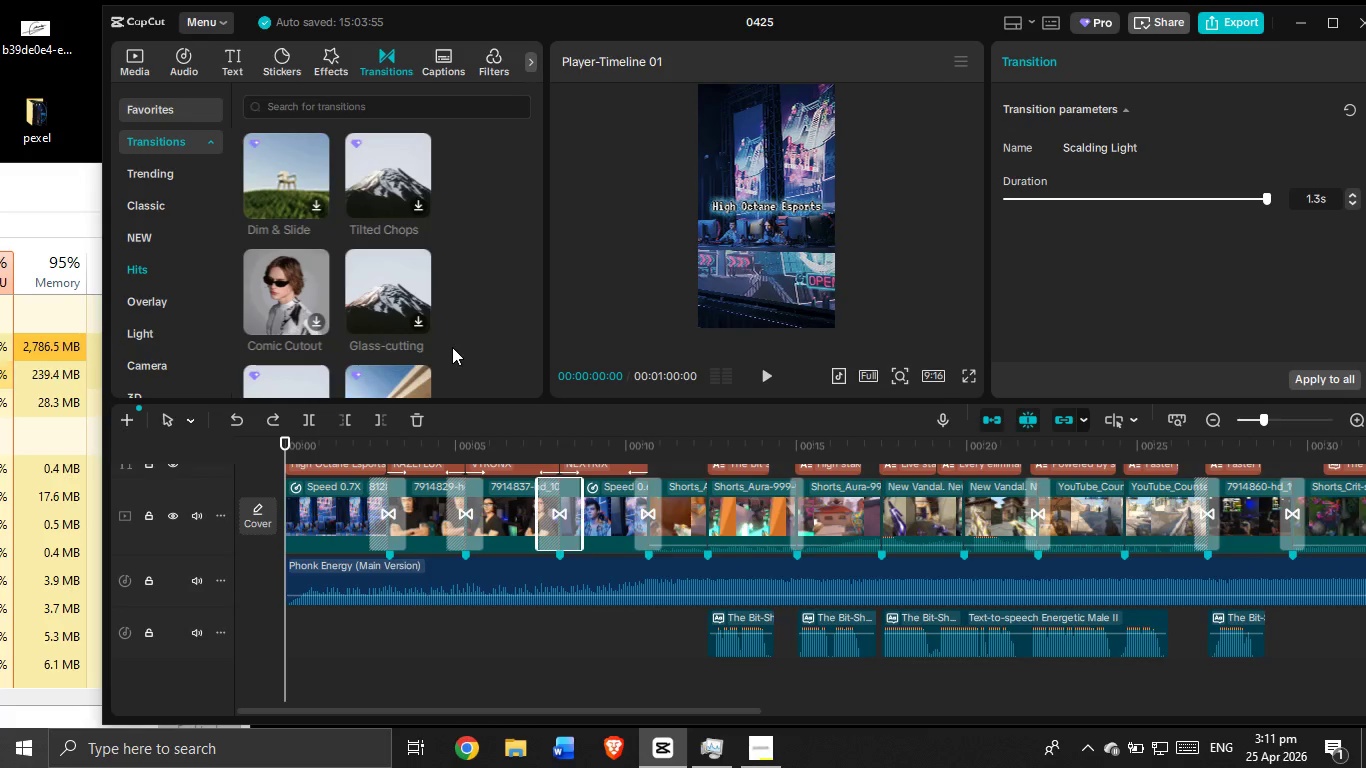 
scroll: coordinate [444, 327], scroll_direction: down, amount: 11.0
 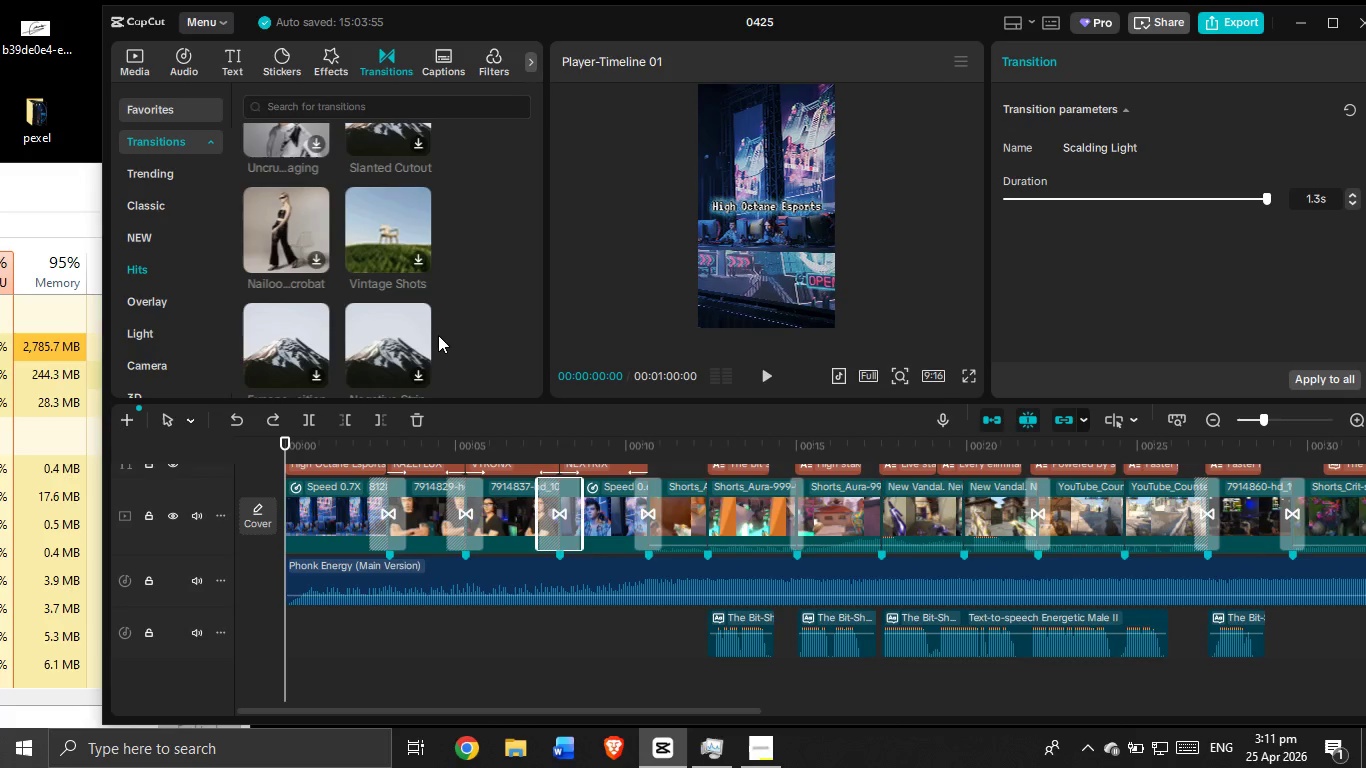 
wait(15.19)
 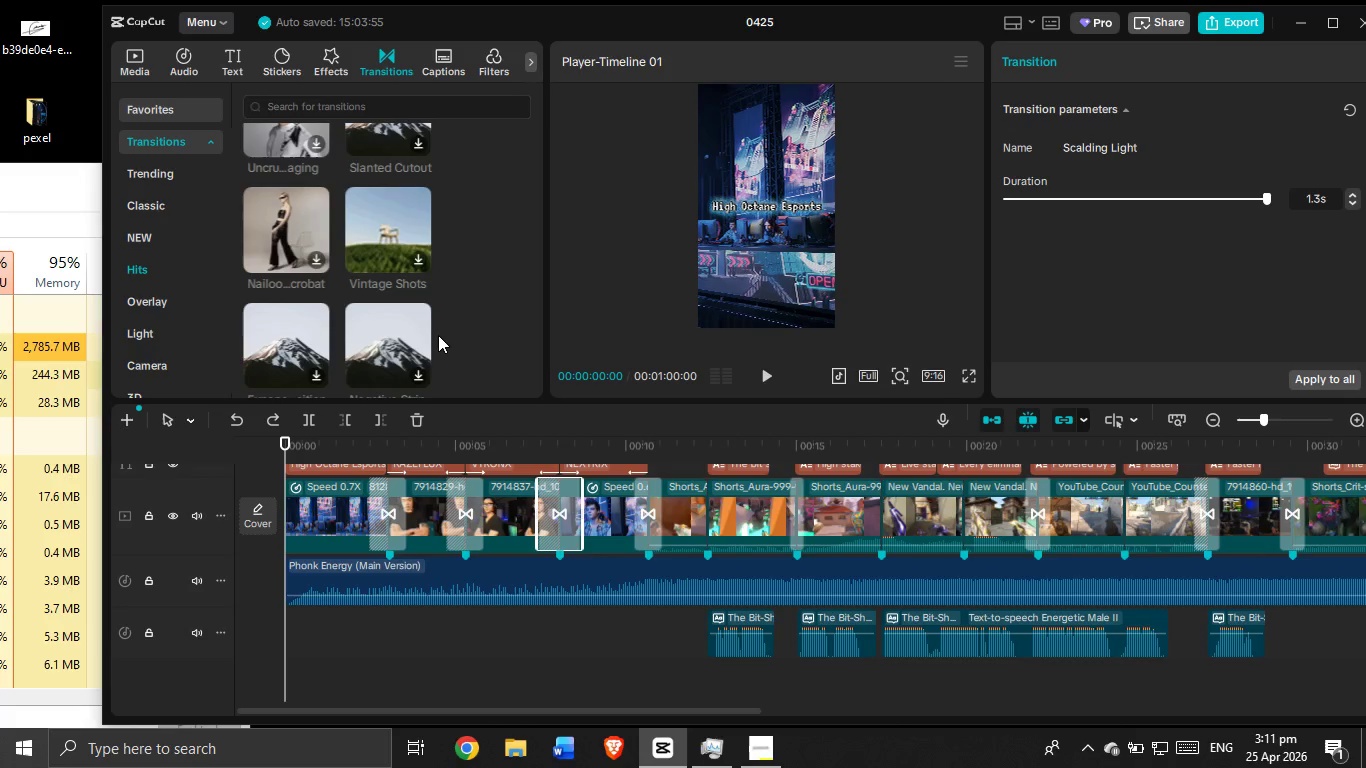 
scroll: coordinate [380, 330], scroll_direction: down, amount: 14.0
 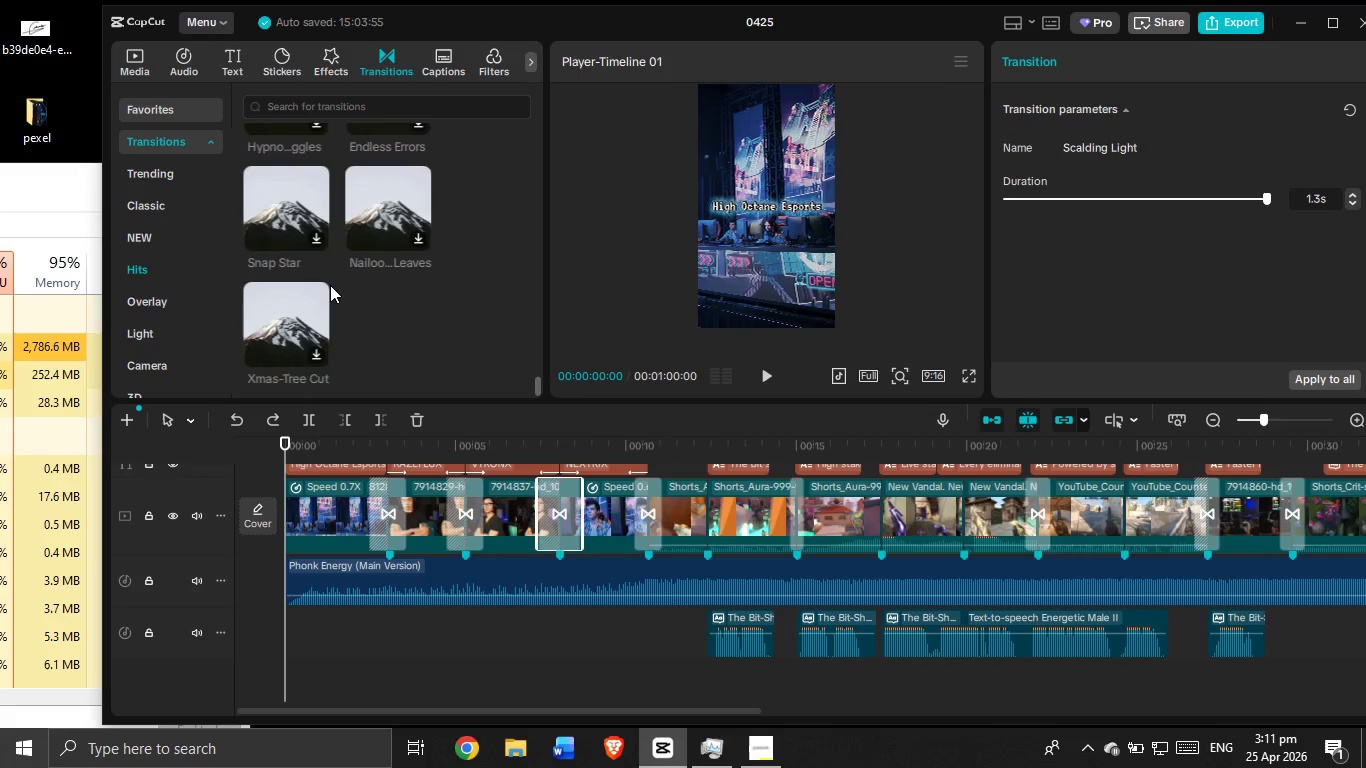 
scroll: coordinate [335, 254], scroll_direction: down, amount: 19.0
 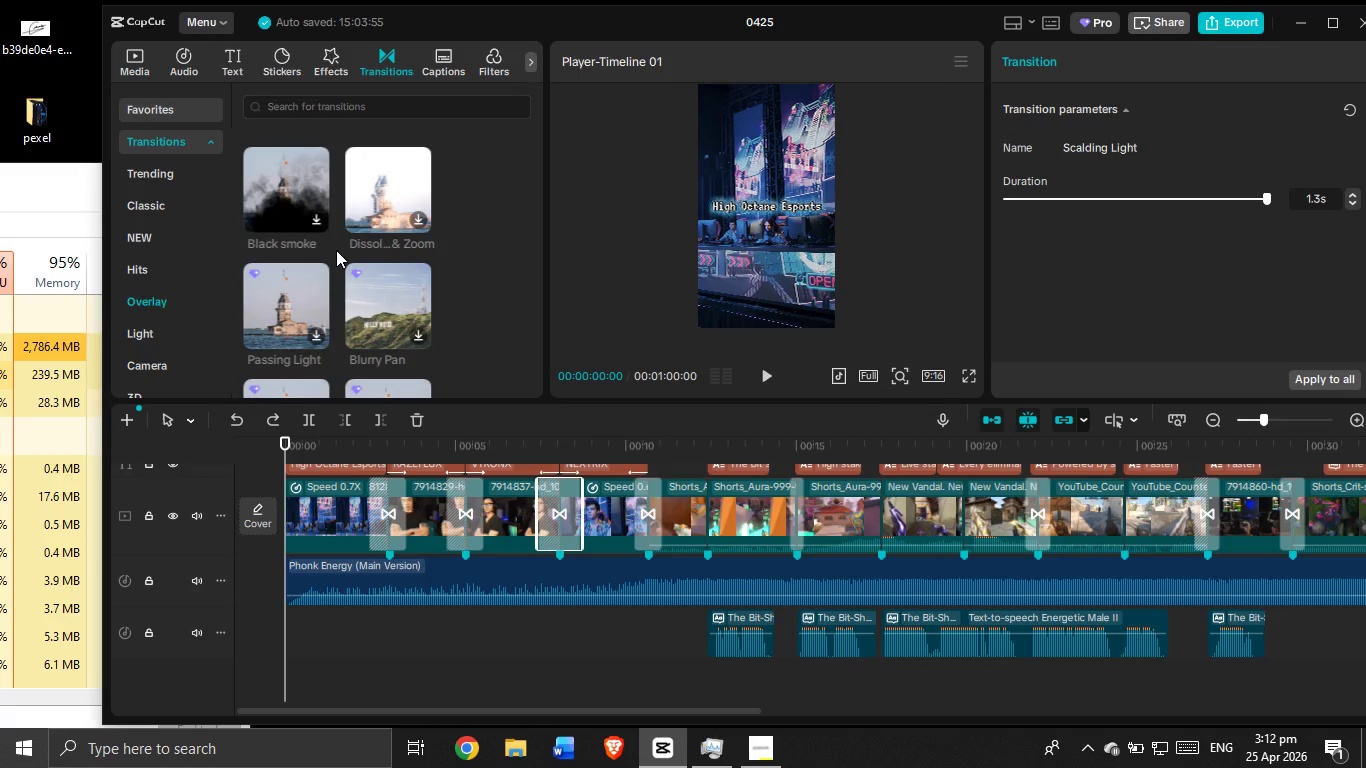 
scroll: coordinate [336, 250], scroll_direction: down, amount: 9.0
 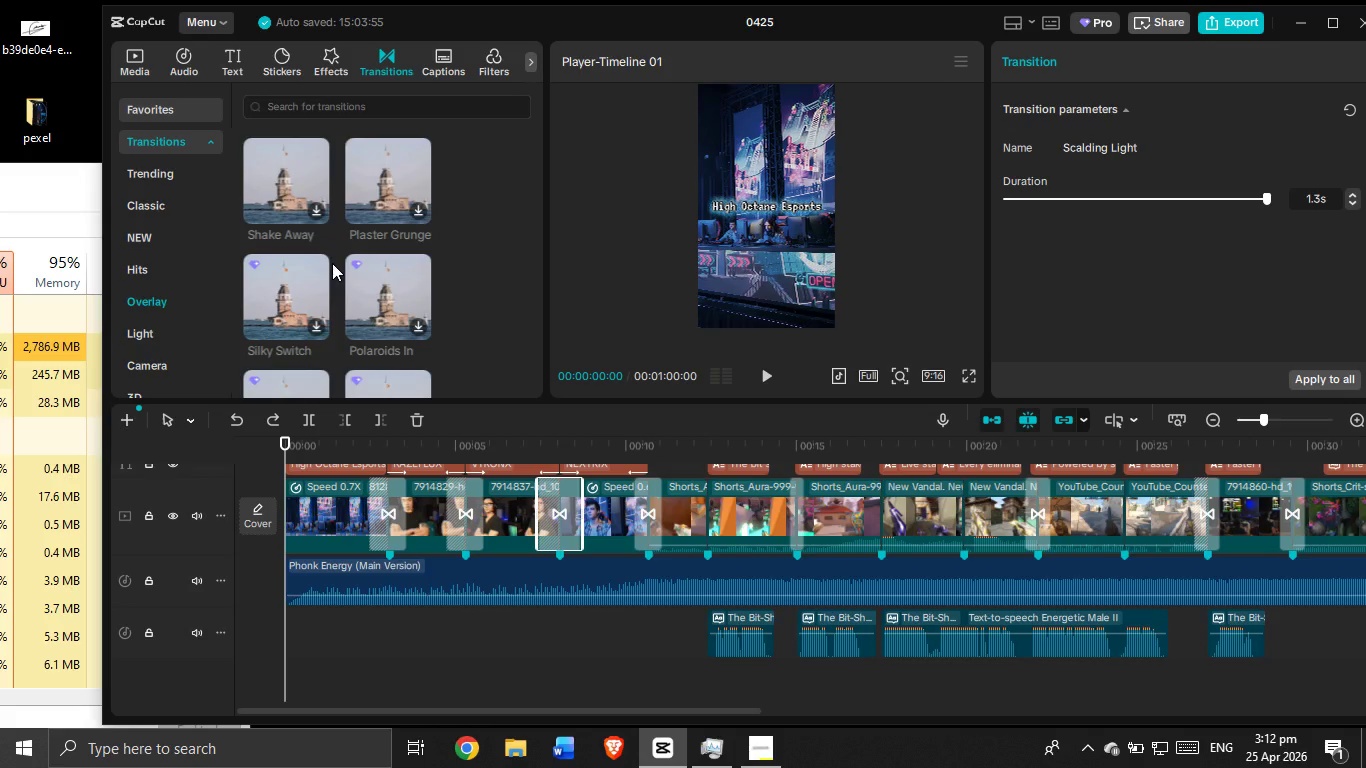 
wait(10.22)
 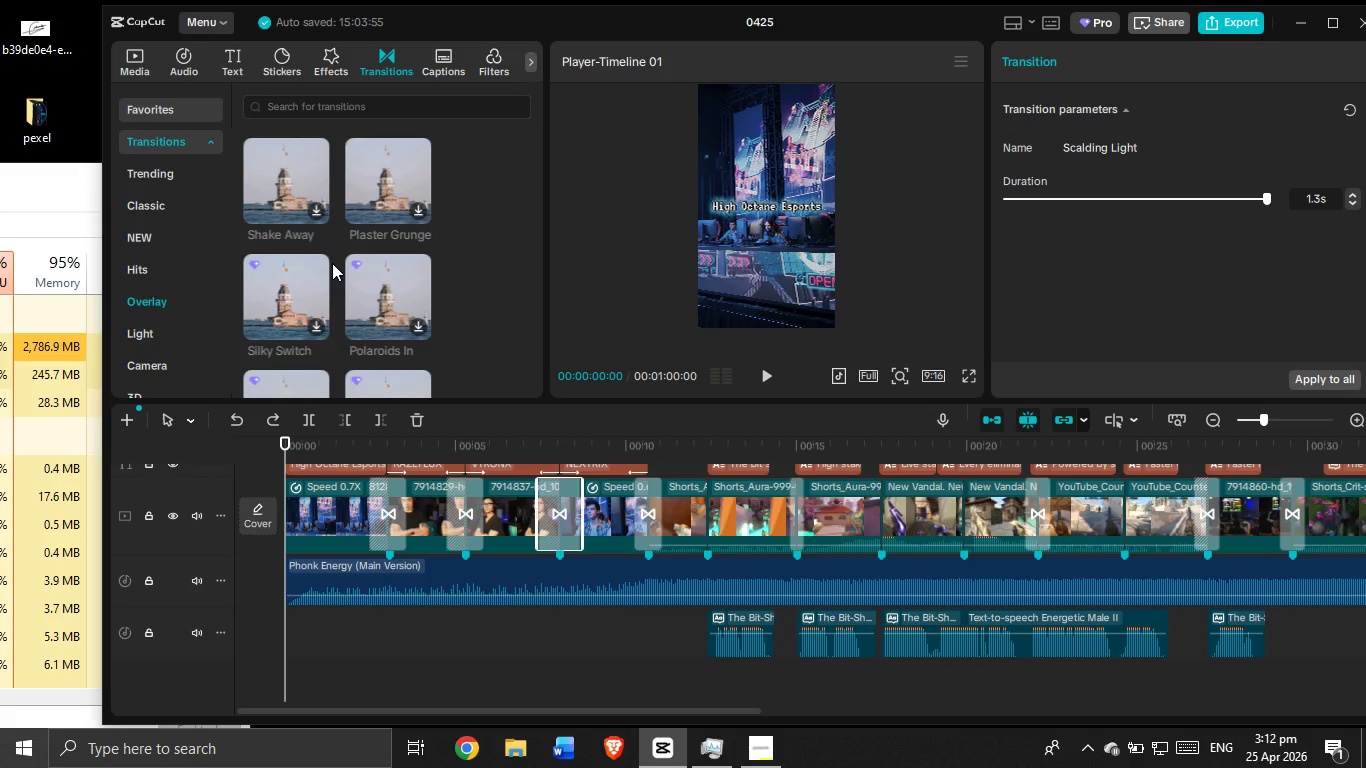 
scroll: coordinate [330, 245], scroll_direction: down, amount: 14.0
 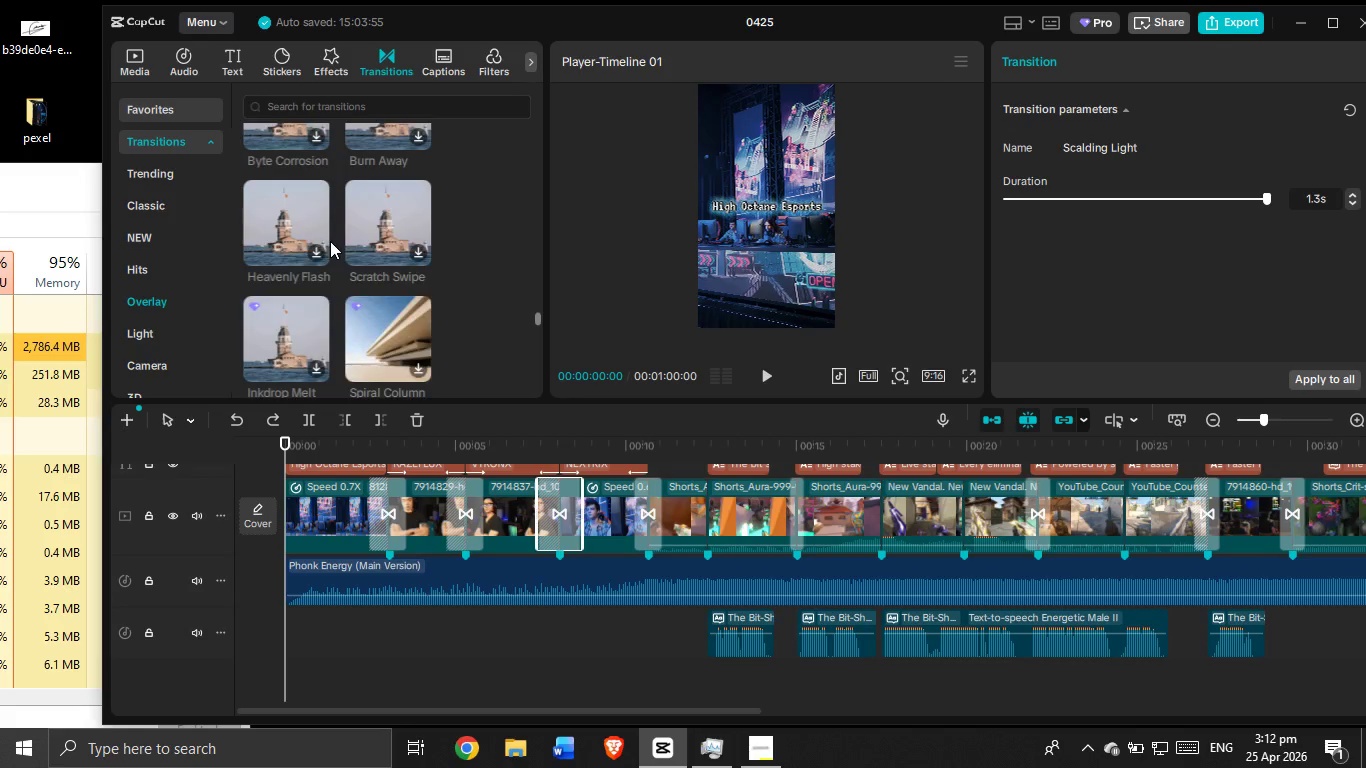 
scroll: coordinate [330, 241], scroll_direction: down, amount: 7.0
 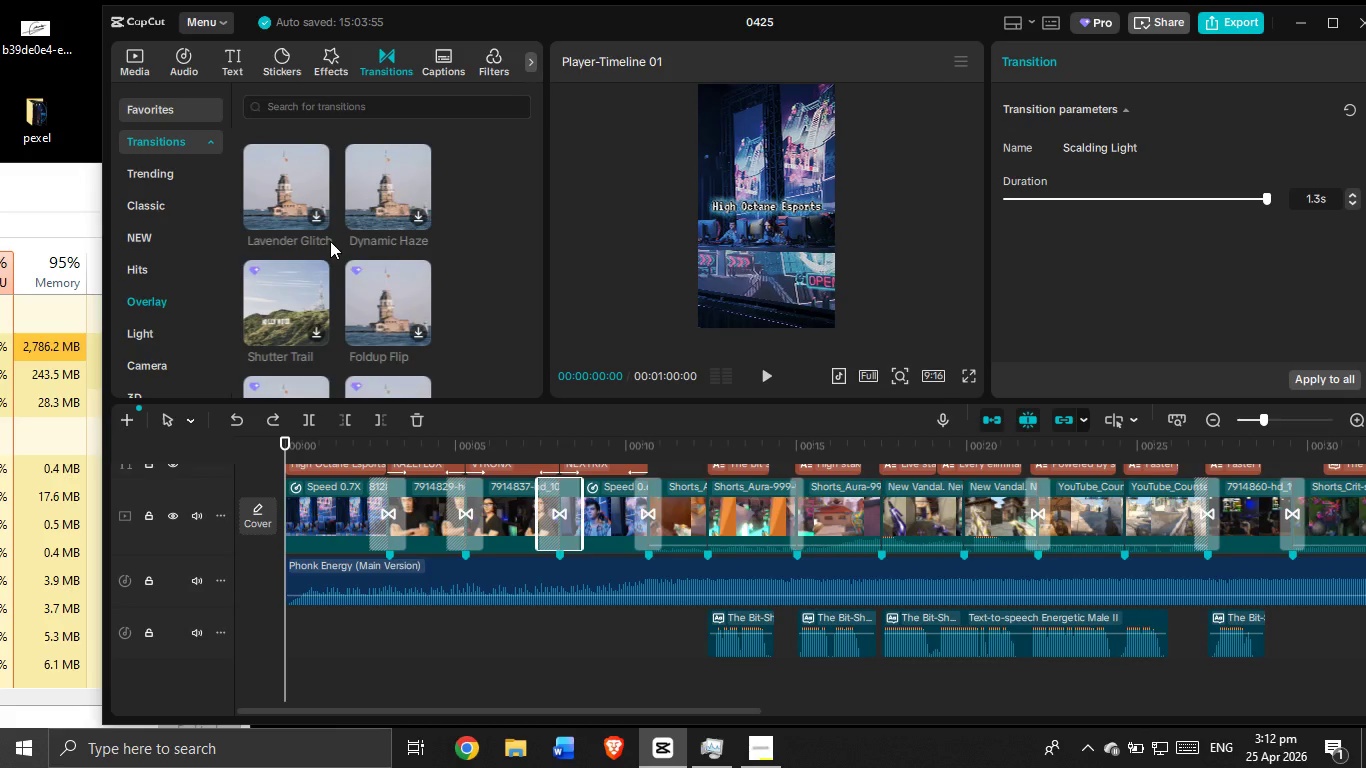 
wait(6.97)
 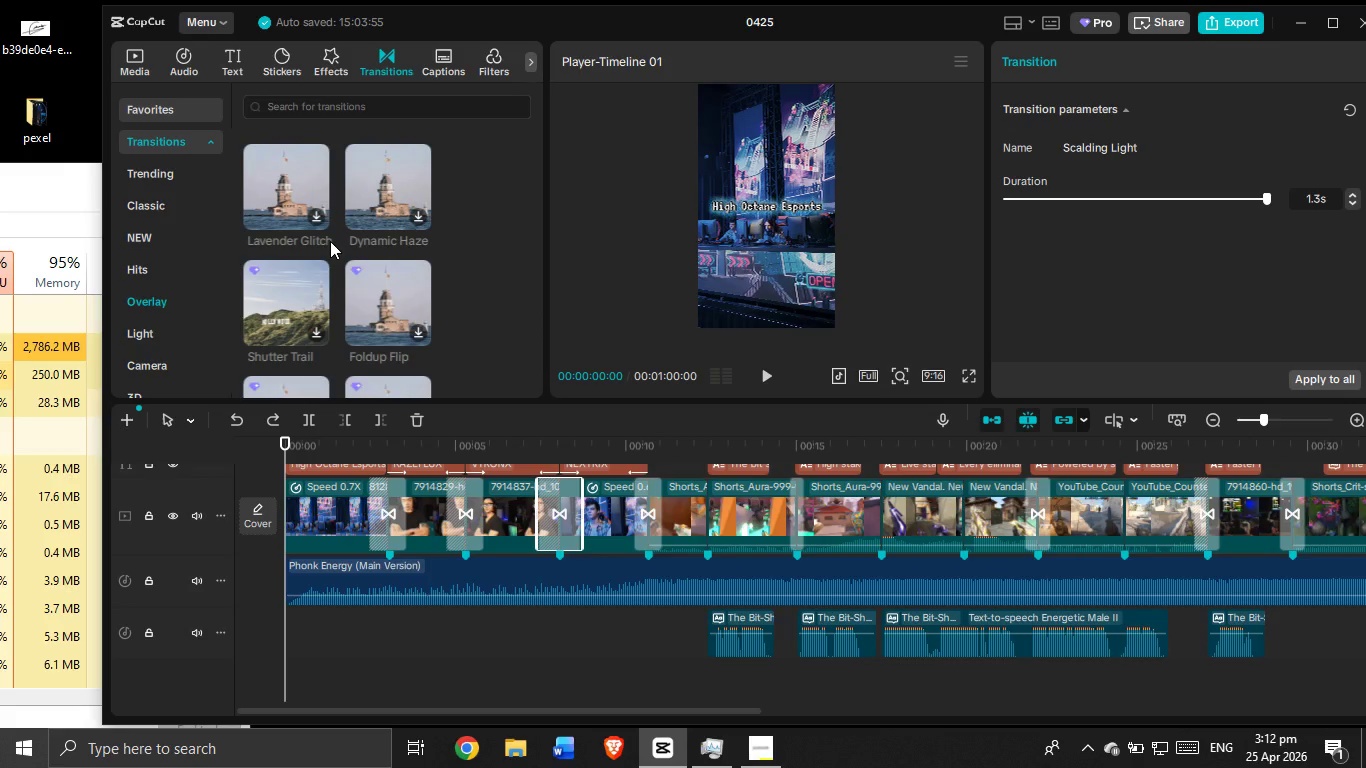 
scroll: coordinate [341, 225], scroll_direction: down, amount: 7.0
 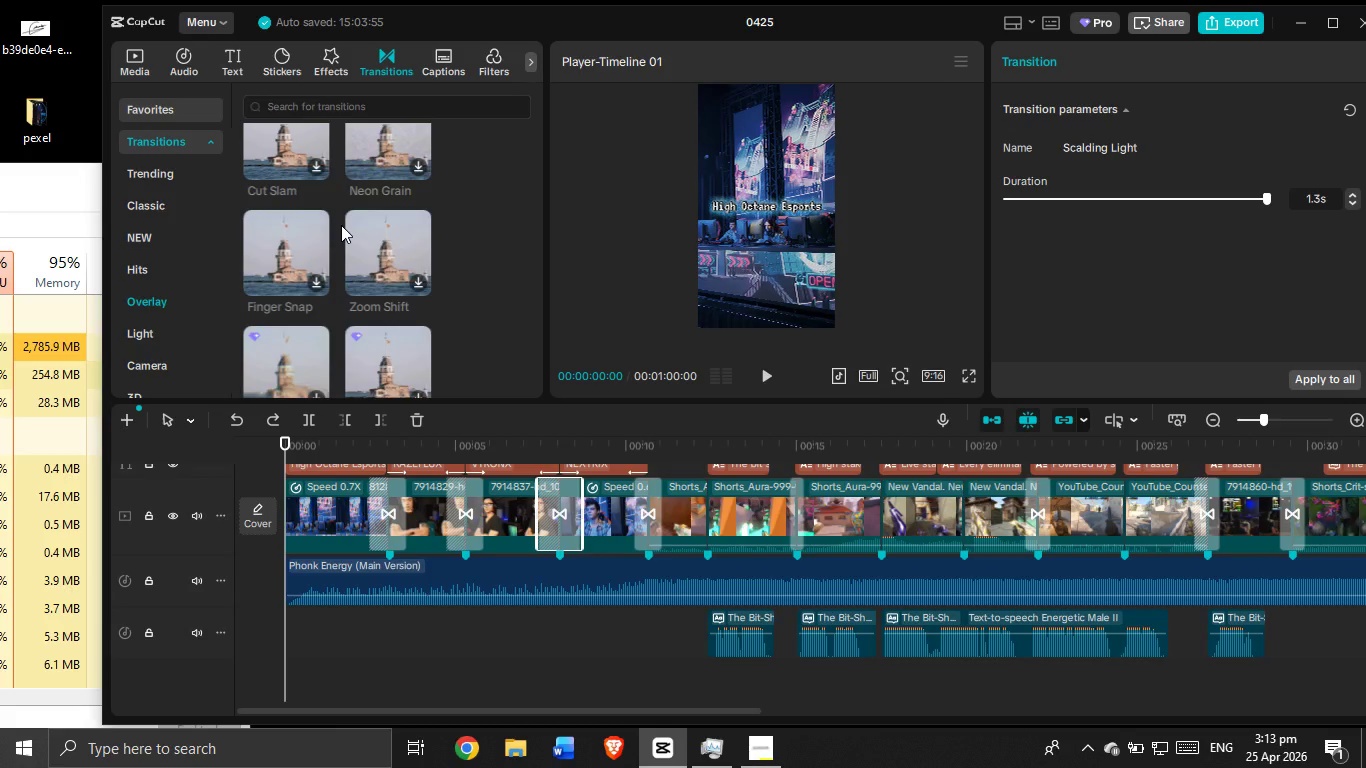 
wait(19.52)
 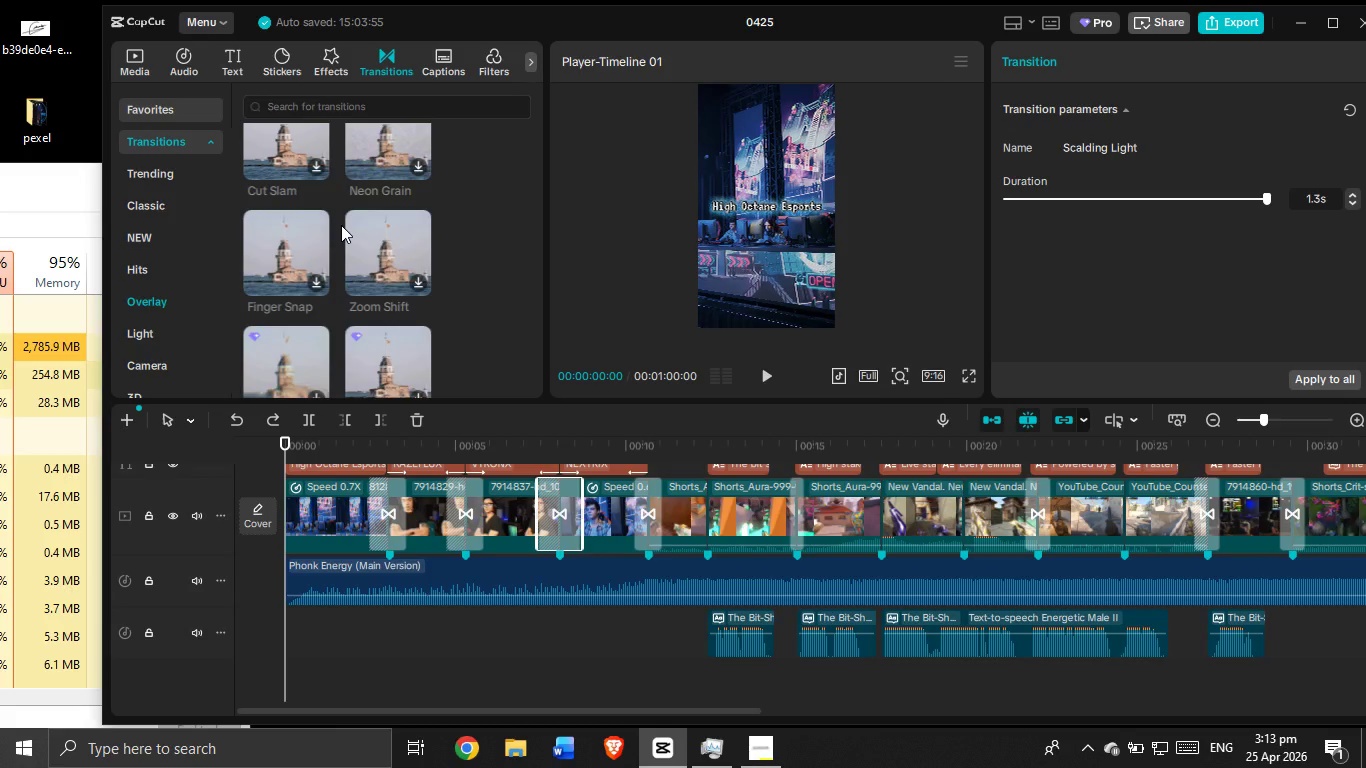 
scroll: coordinate [337, 224], scroll_direction: down, amount: 3.0
 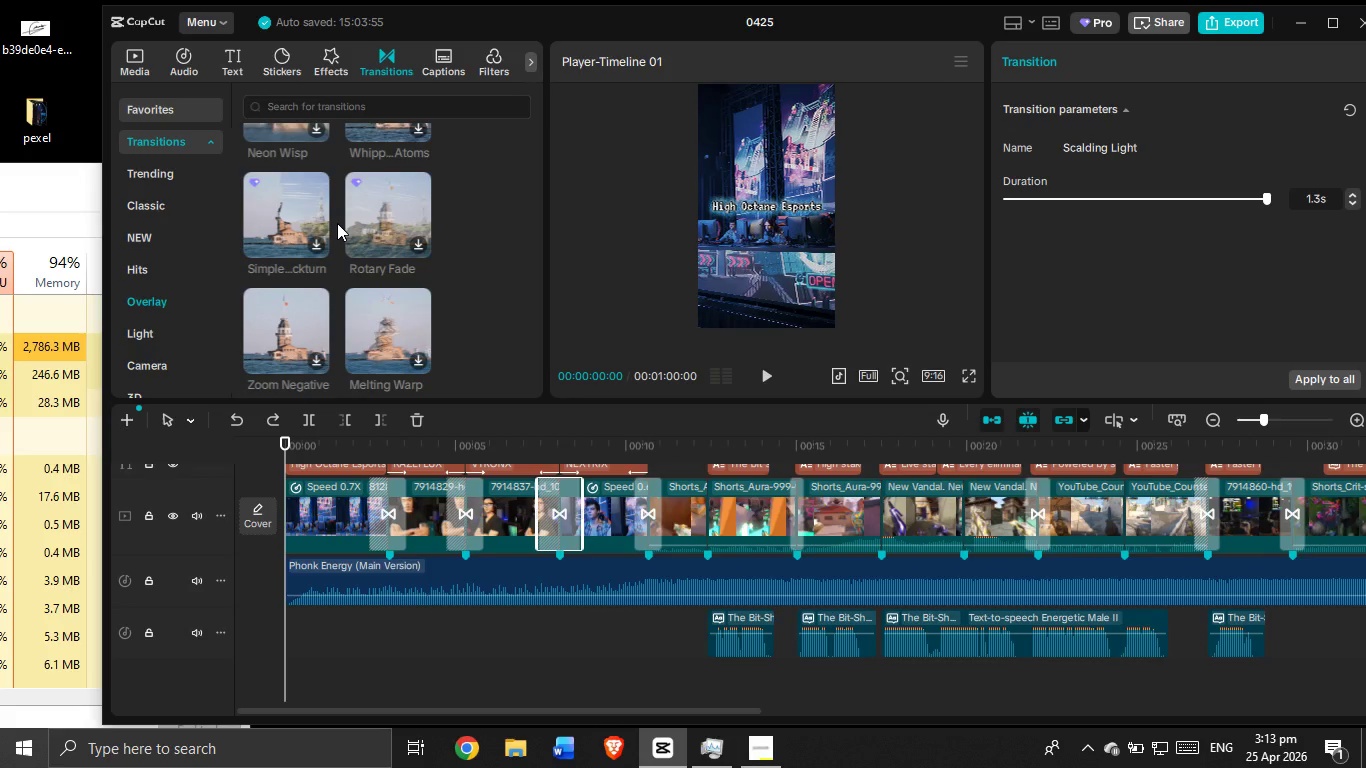 
wait(8.0)
 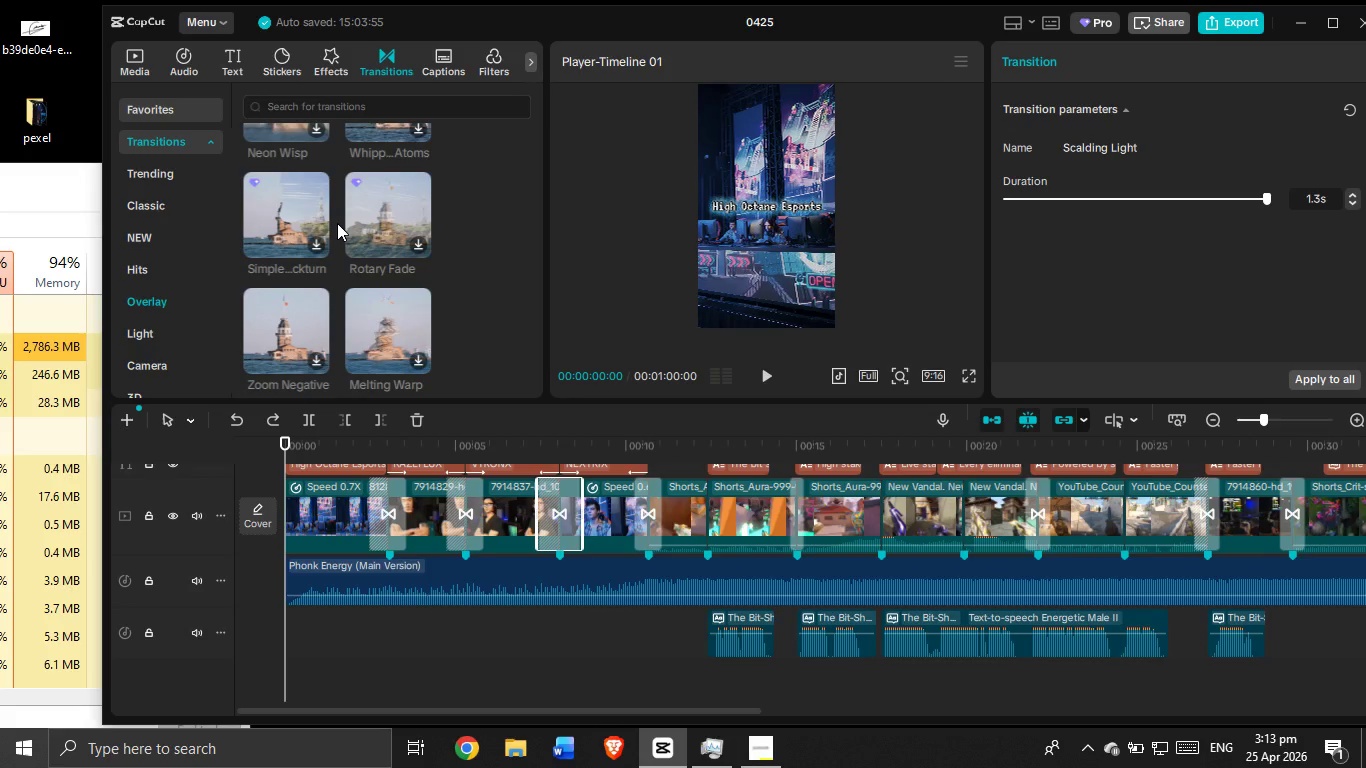 
scroll: coordinate [350, 232], scroll_direction: down, amount: 7.0
 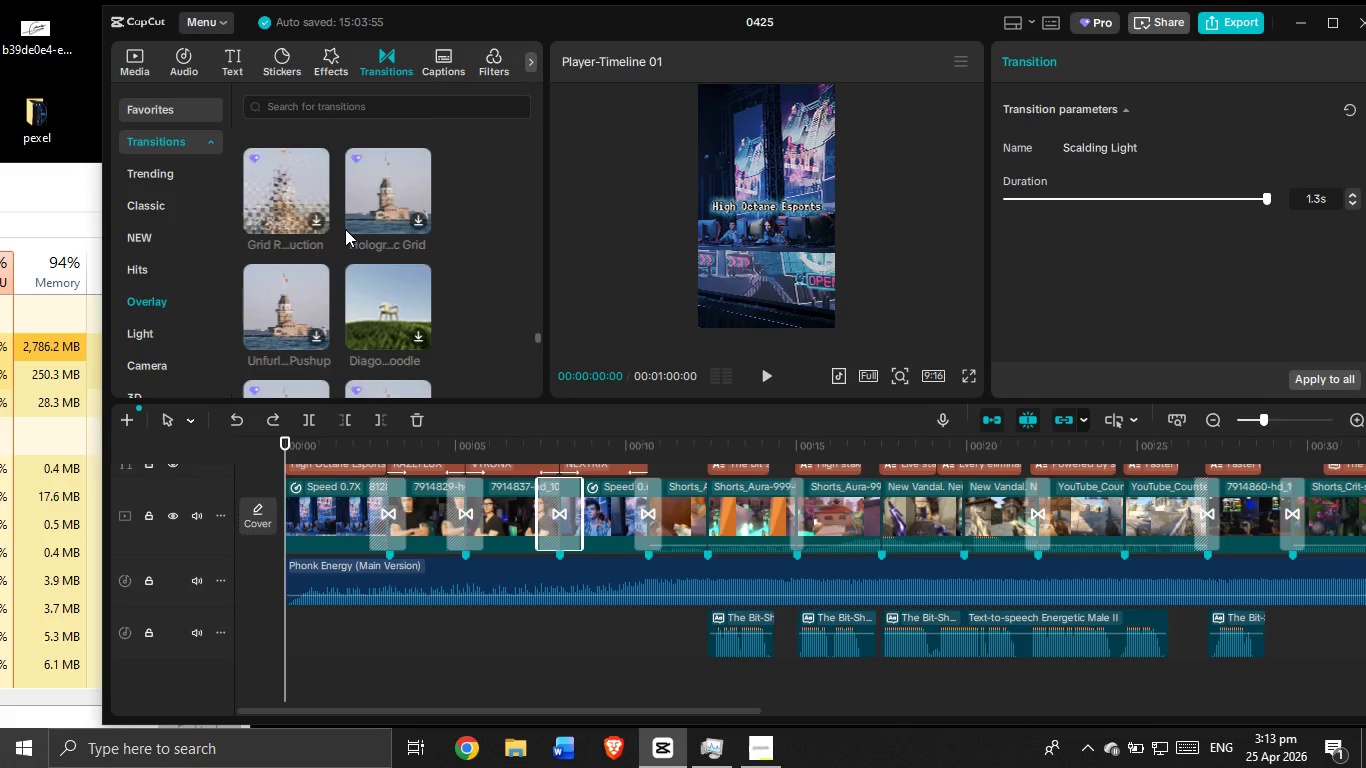 
scroll: coordinate [315, 248], scroll_direction: down, amount: 4.0
 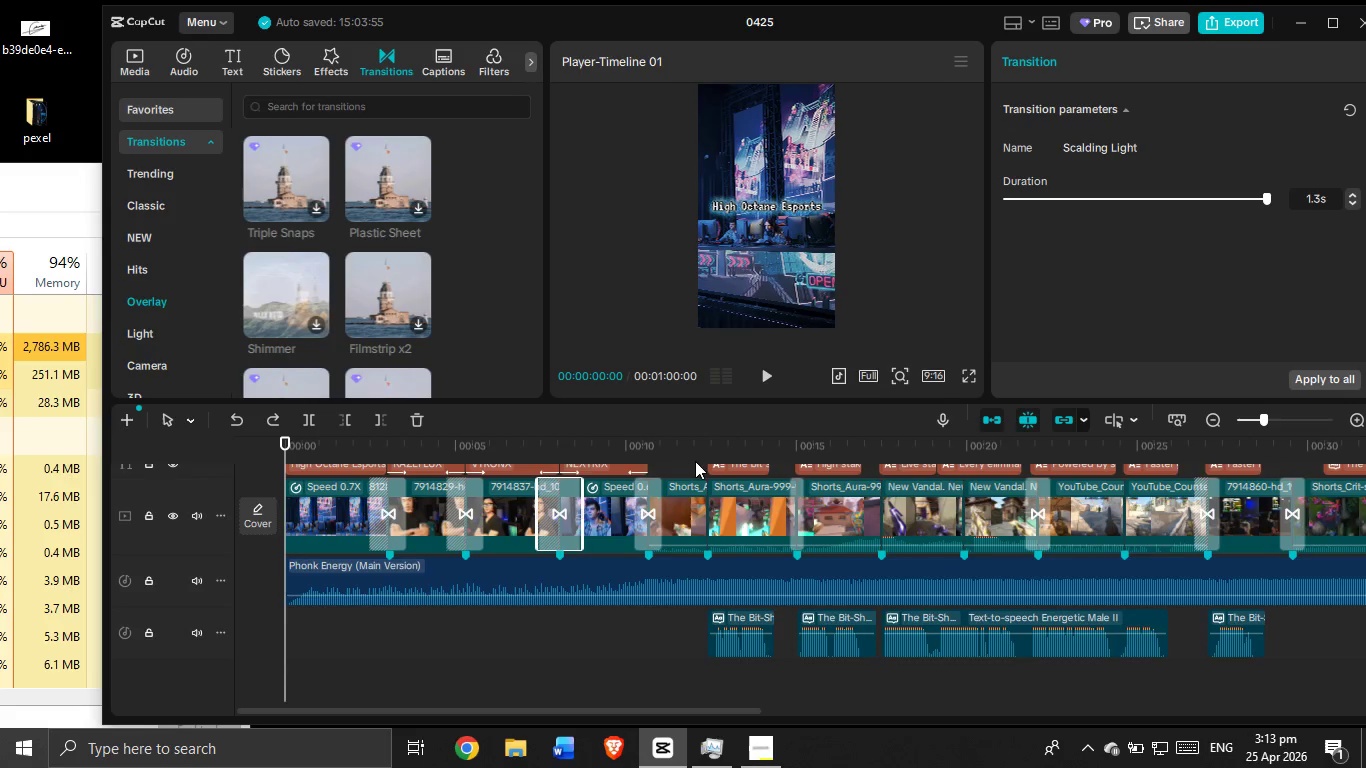 
scroll: coordinate [687, 468], scroll_direction: up, amount: 1.0
 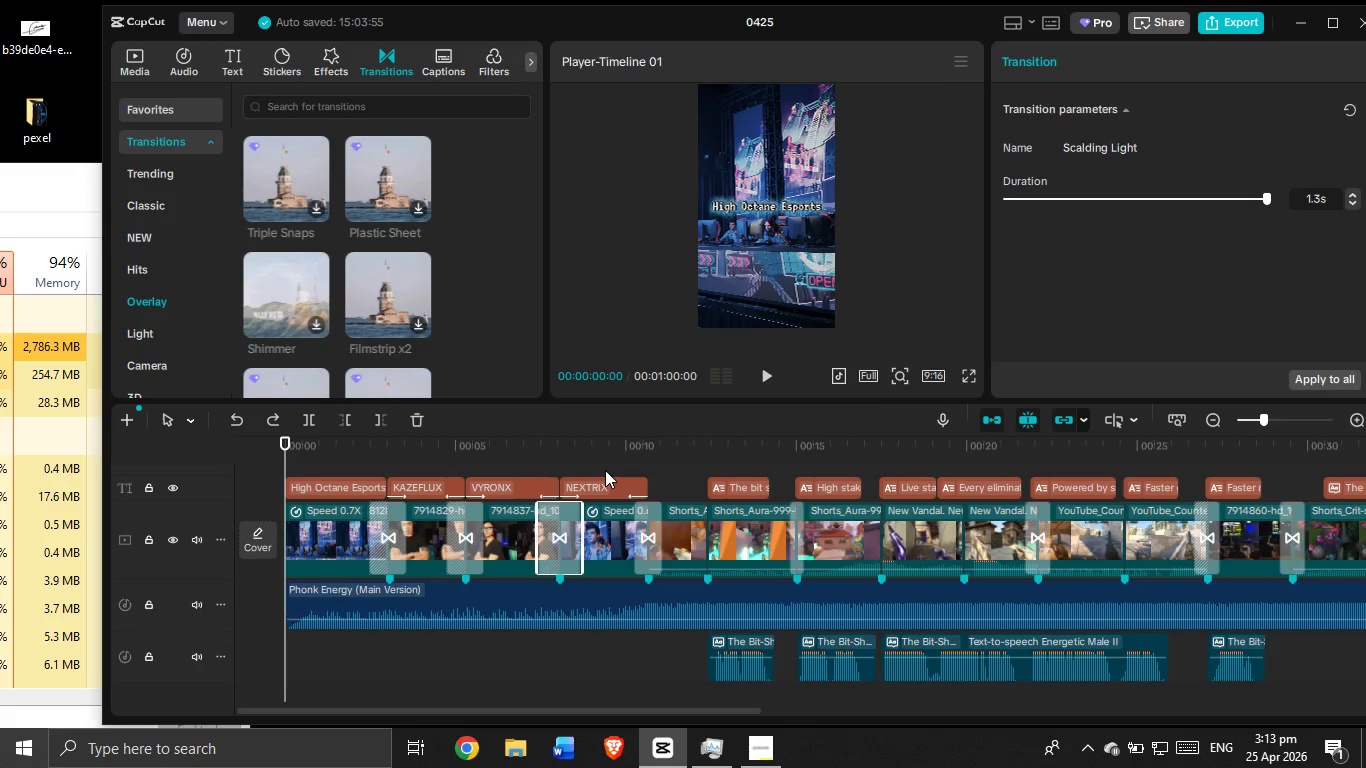 
left_click([605, 470])
 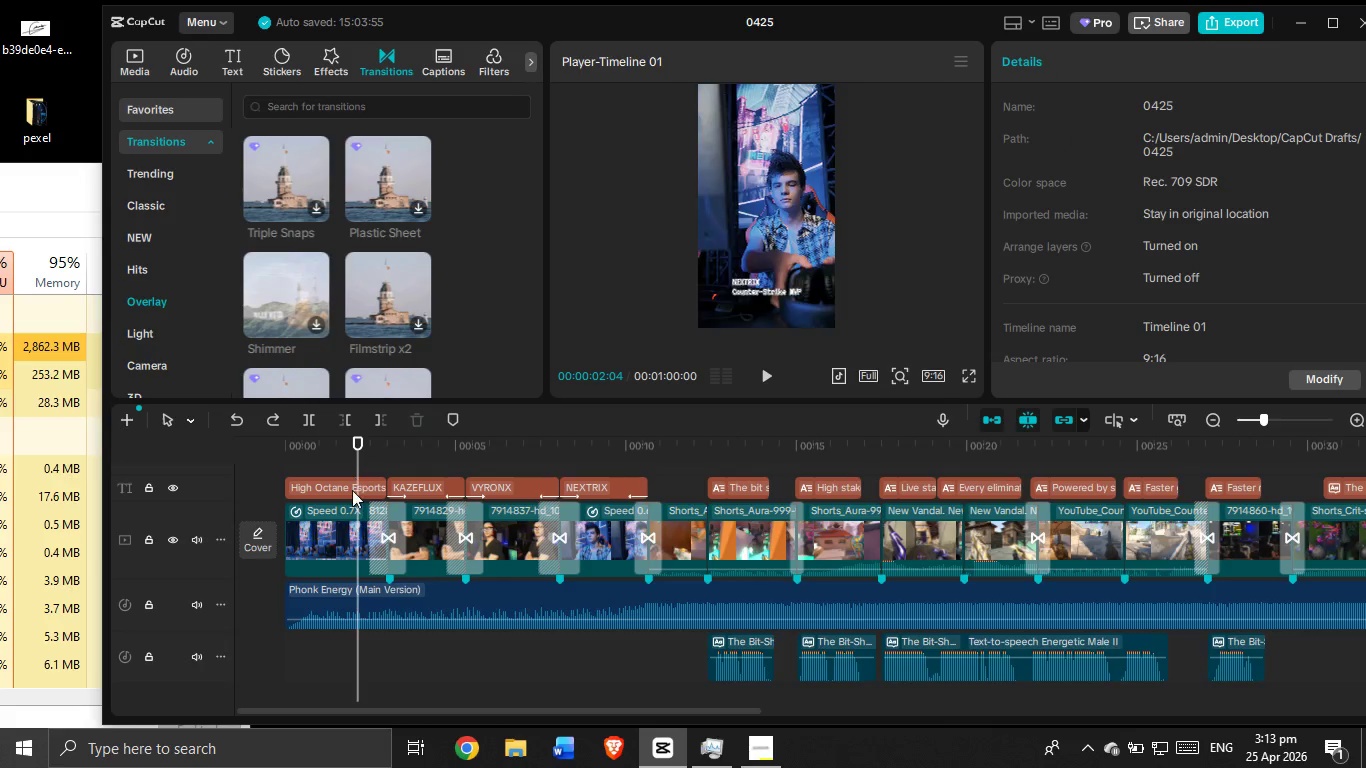 
double_click([351, 491])
 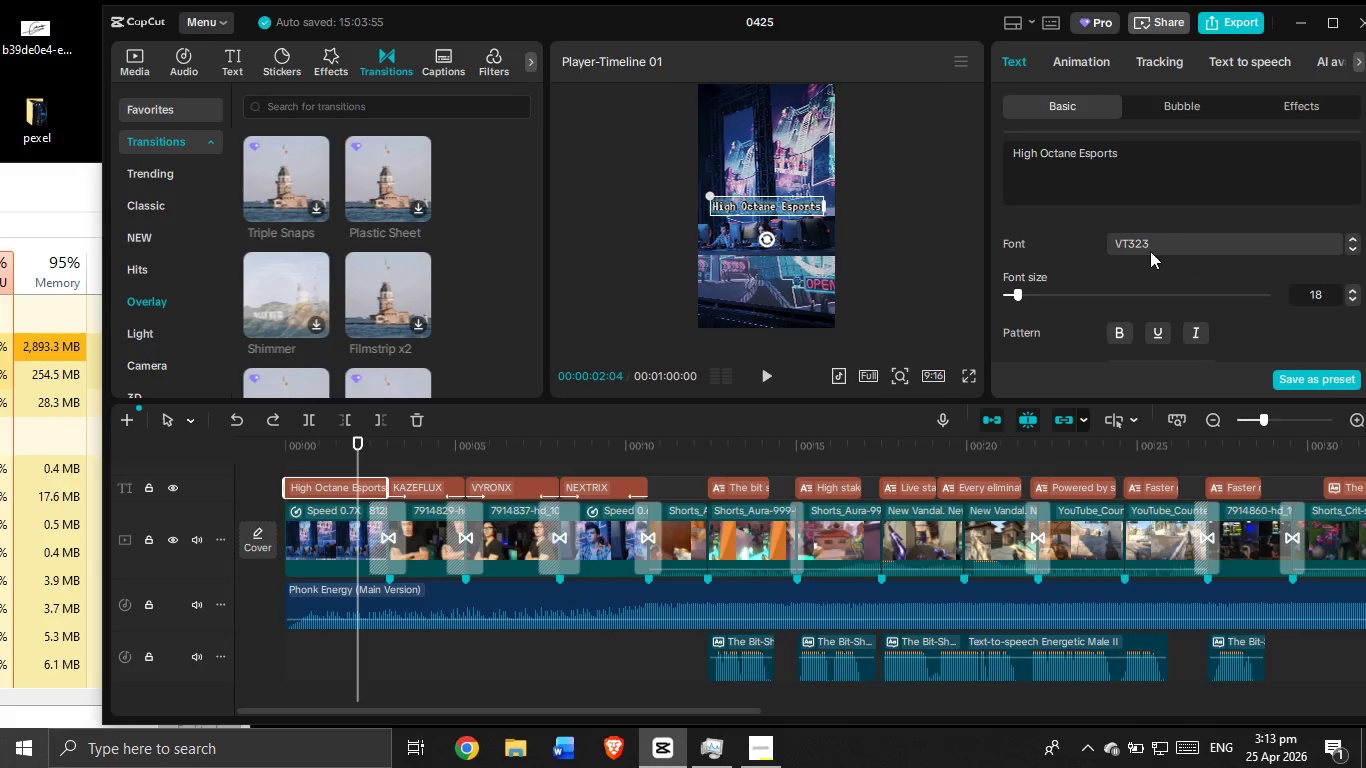 
left_click([1151, 249])
 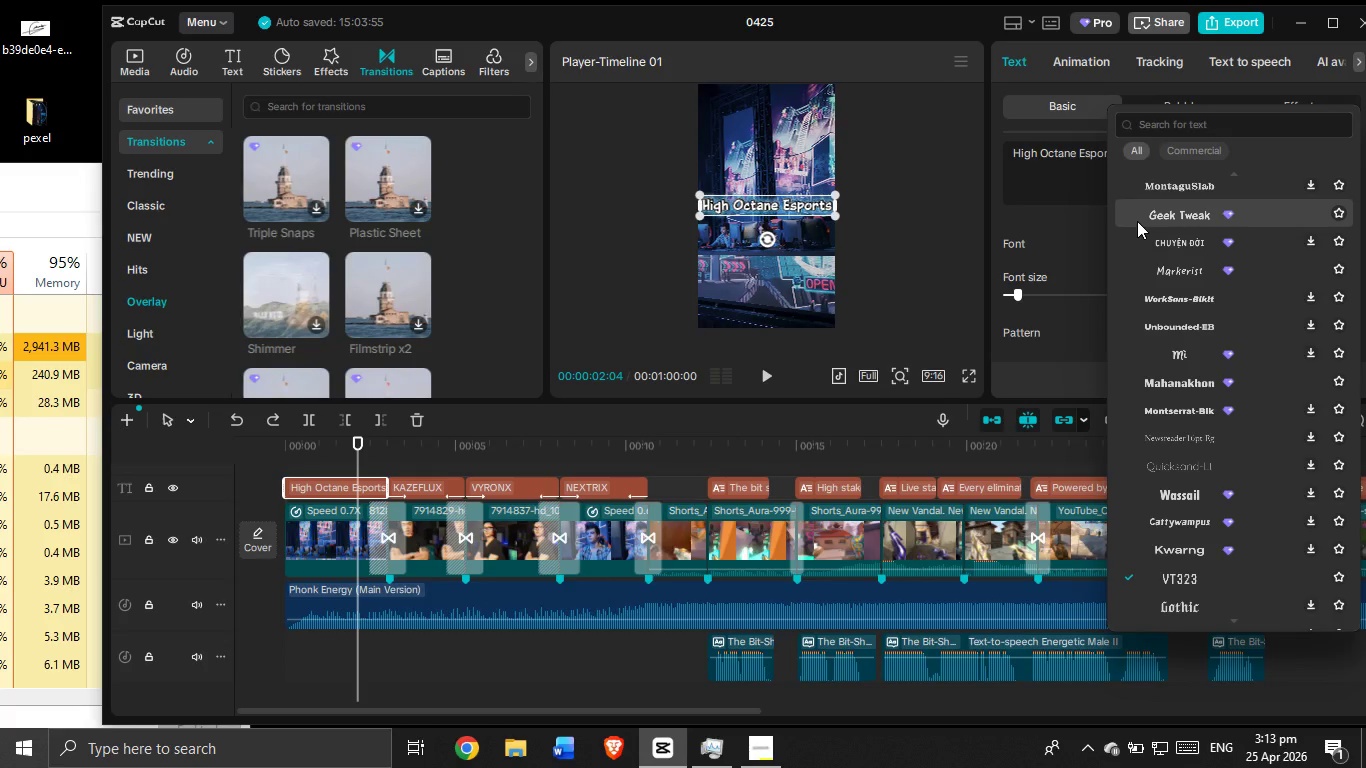 
wait(7.84)
 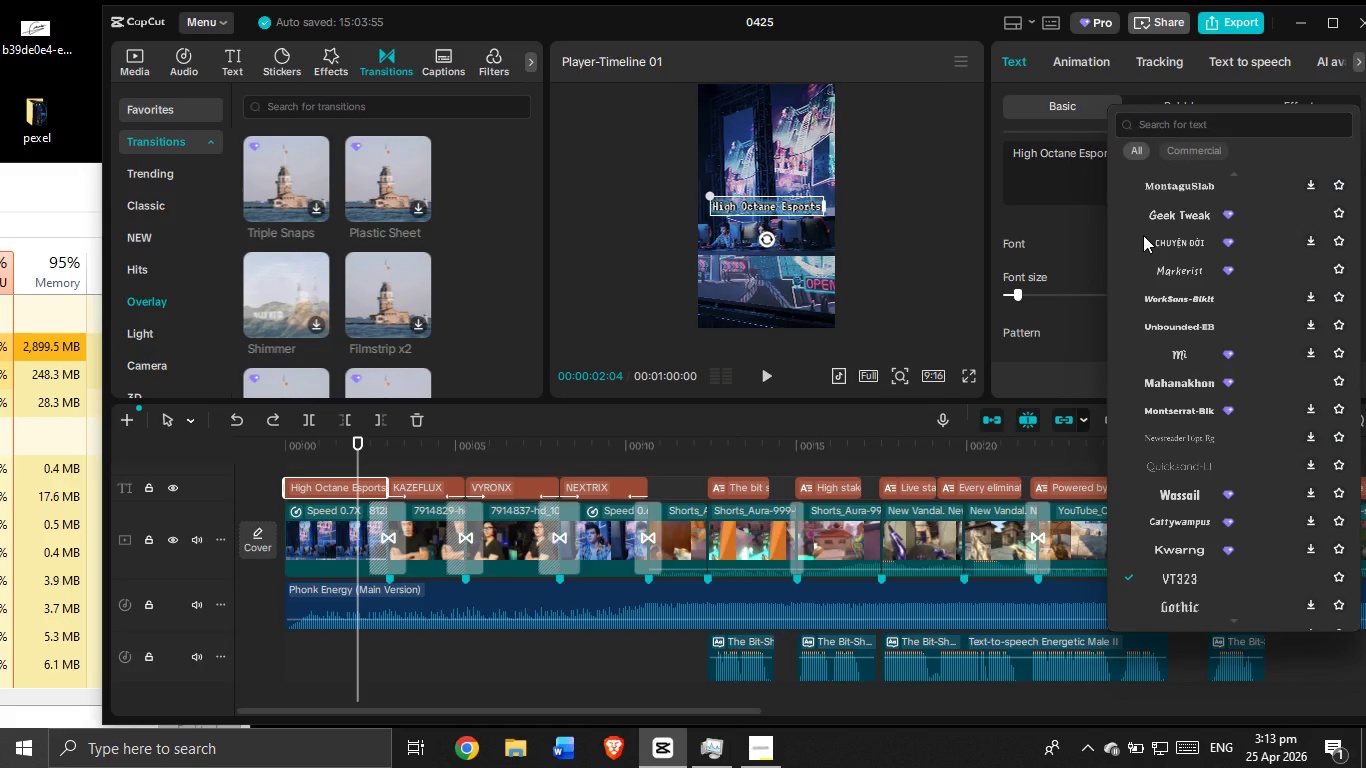 
scroll: coordinate [1145, 218], scroll_direction: none, amount: 0.0
 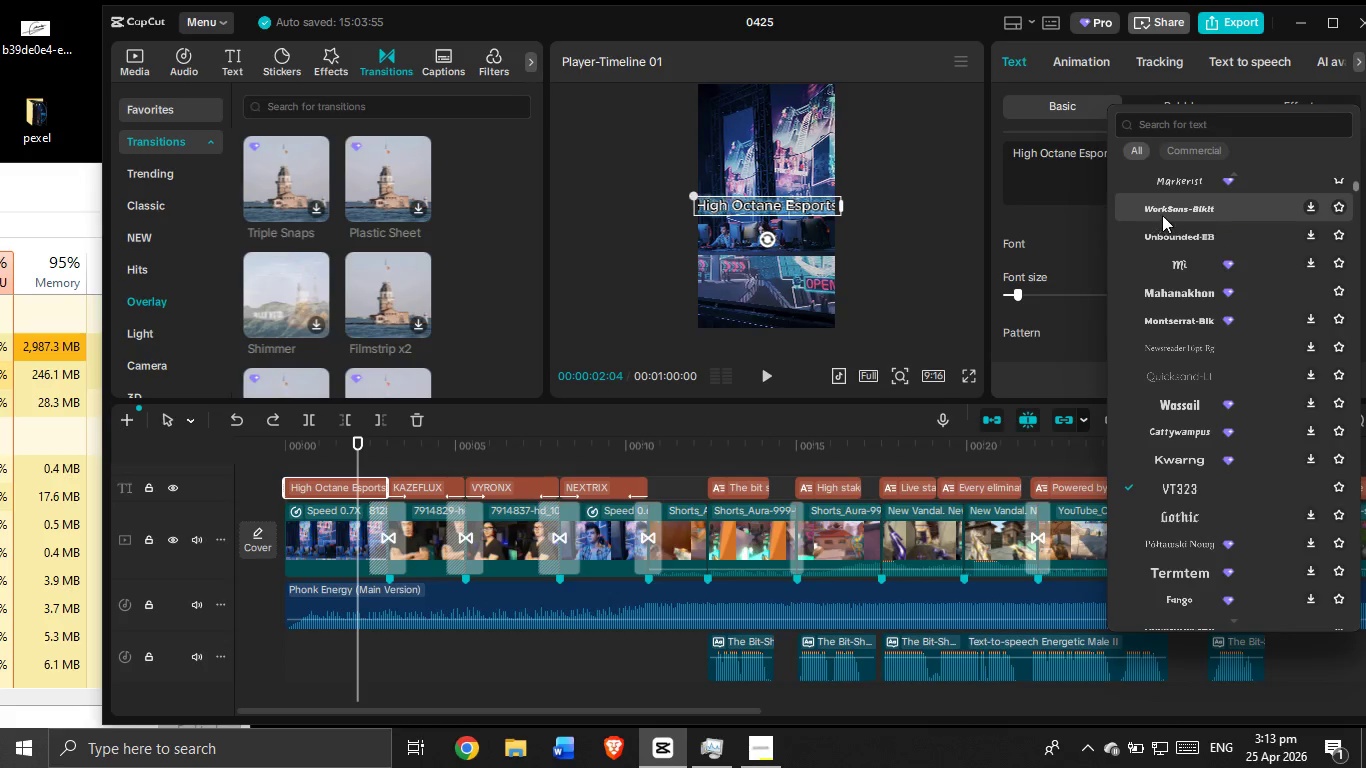 
scroll: coordinate [1157, 226], scroll_direction: down, amount: 3.0
 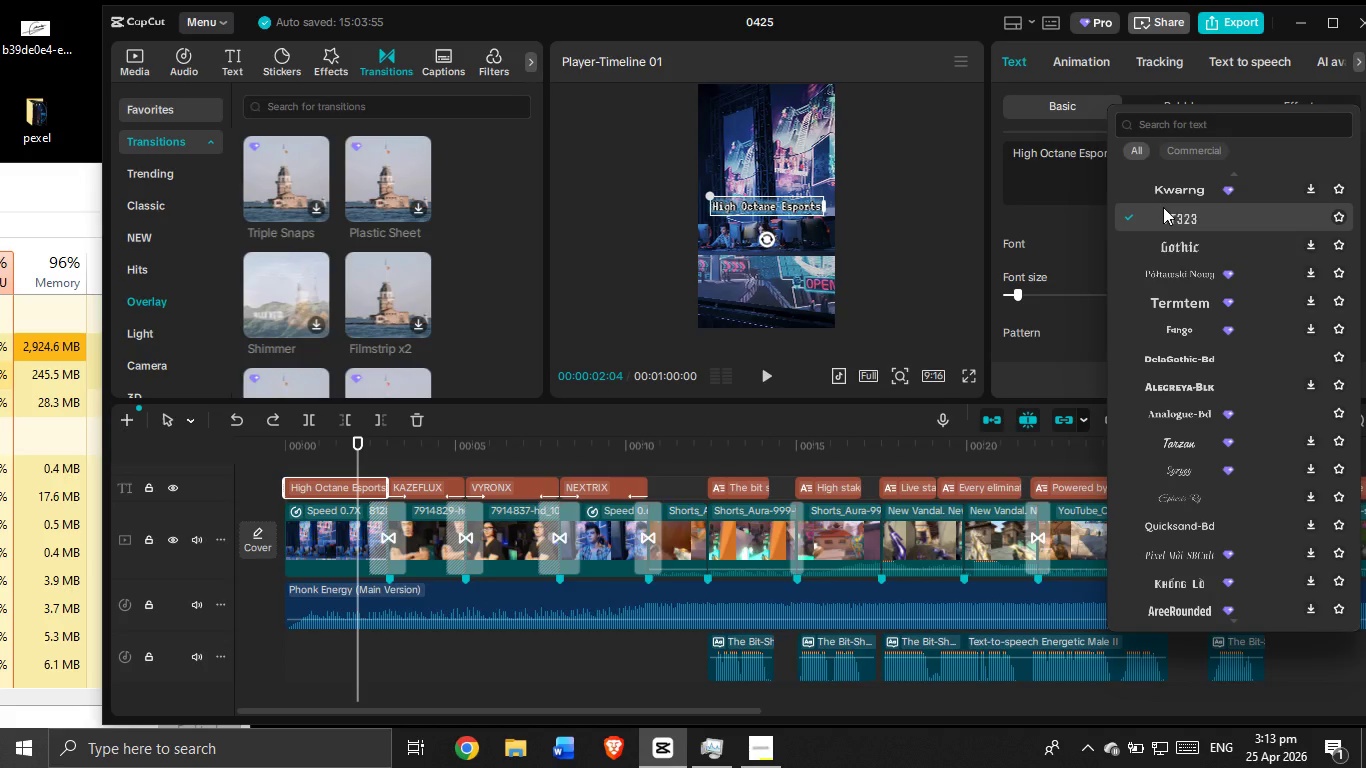 
wait(9.12)
 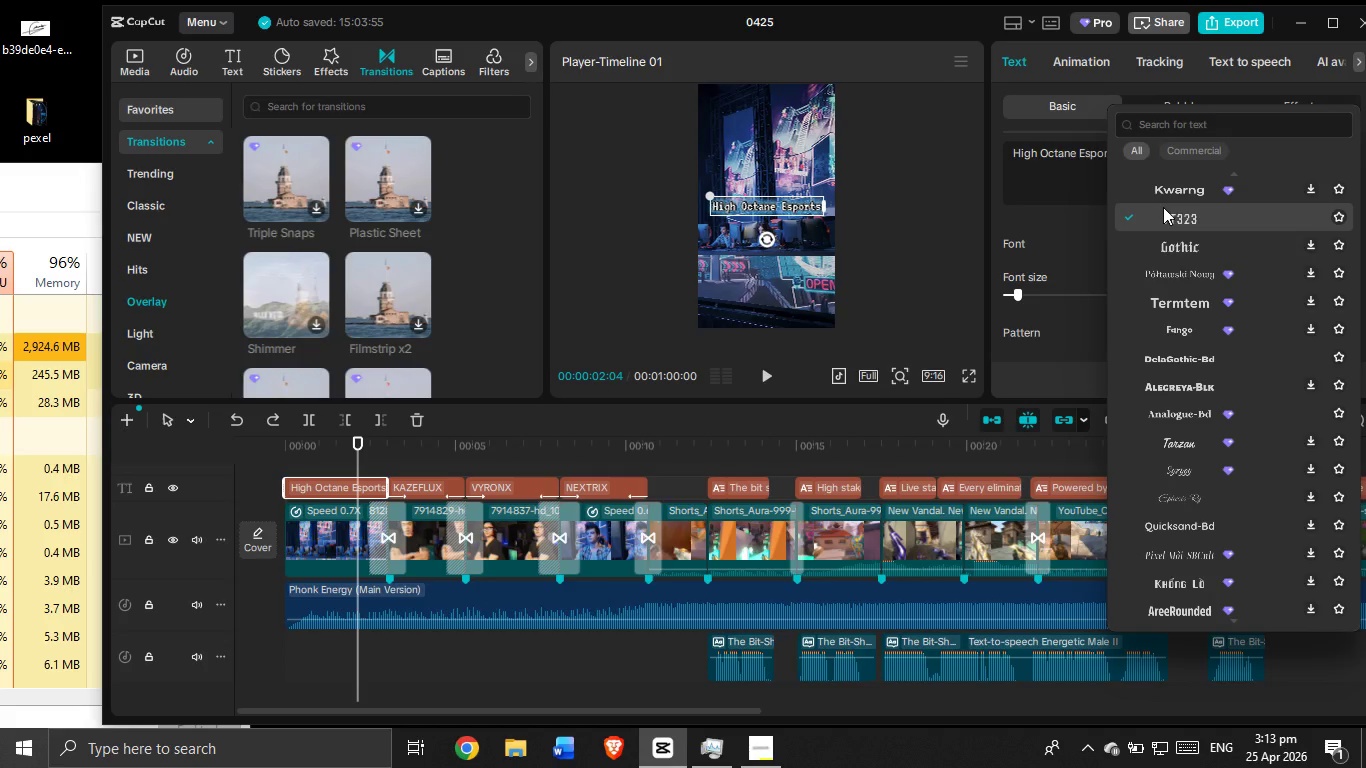 
scroll: coordinate [1230, 222], scroll_direction: down, amount: 6.0
 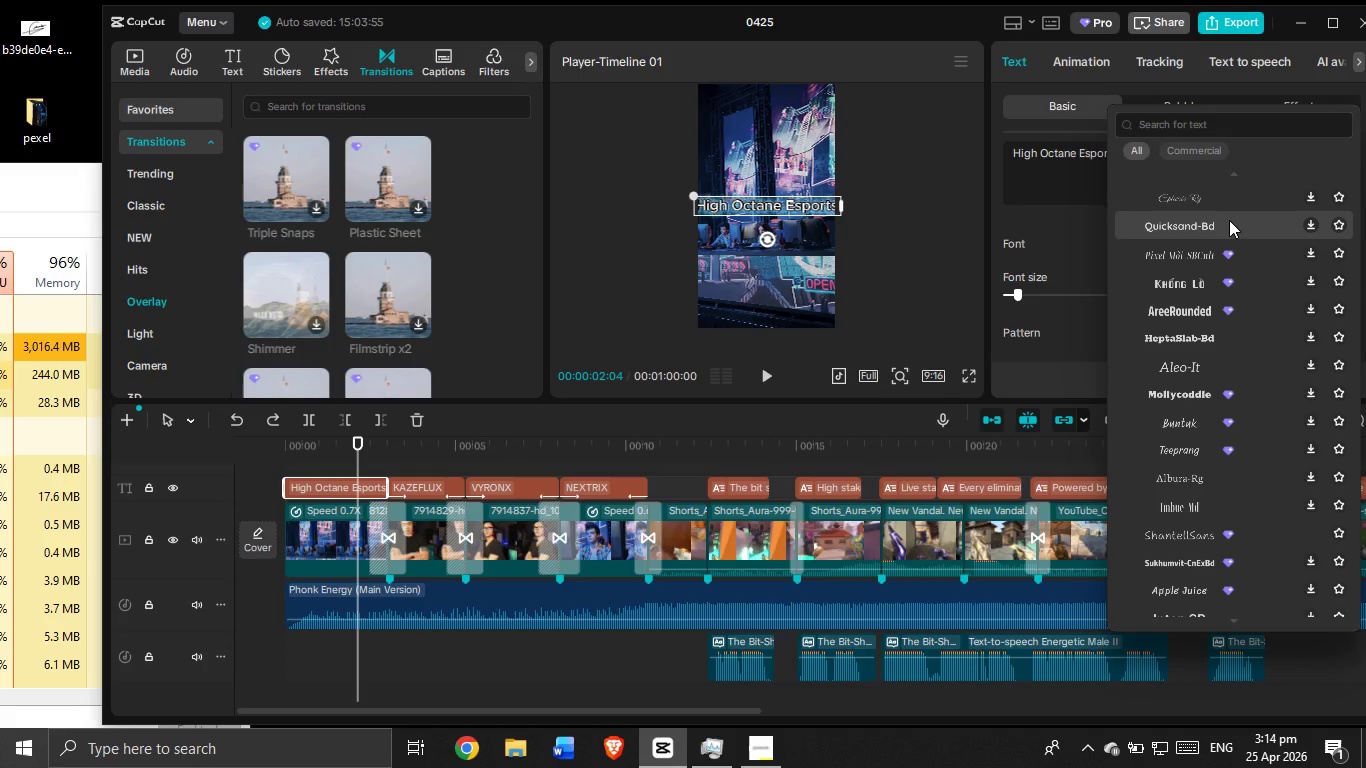 
scroll: coordinate [1300, 208], scroll_direction: down, amount: 2.0
 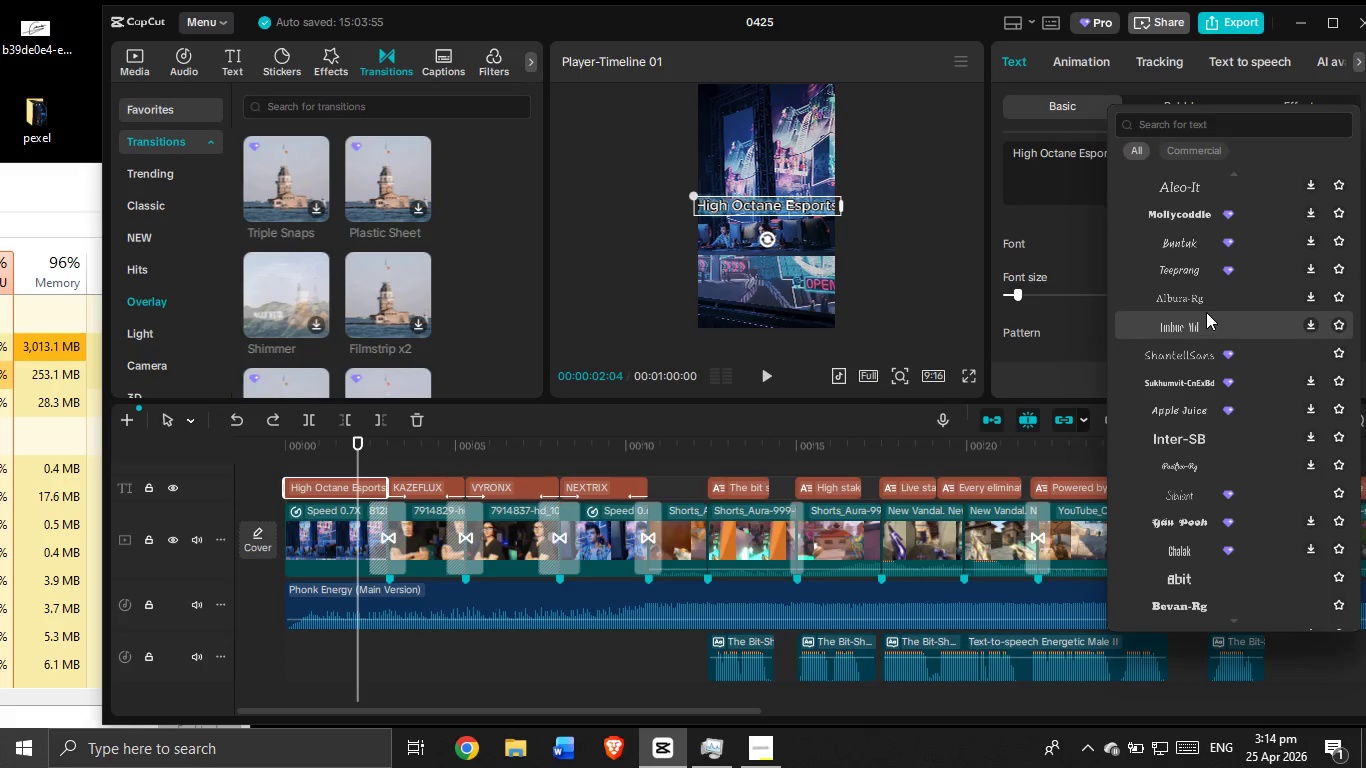 
wait(5.73)
 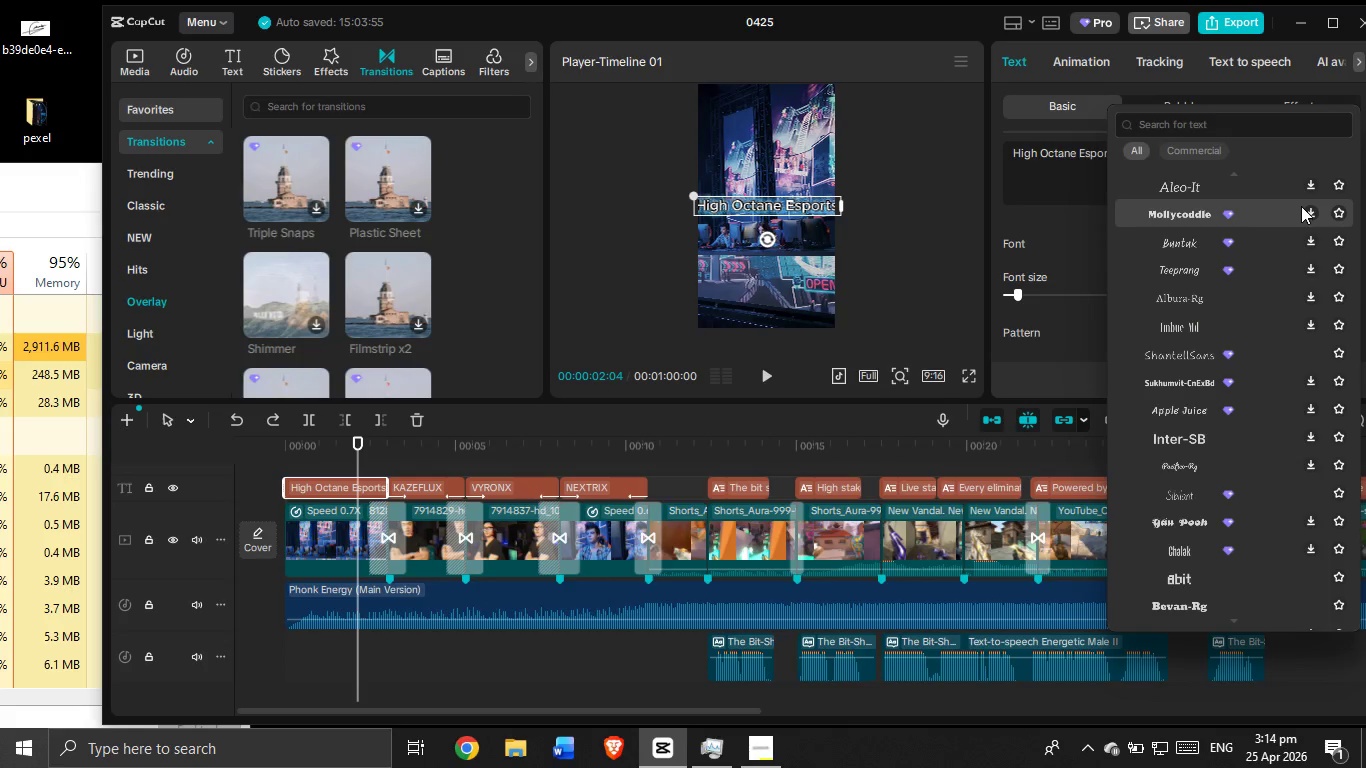 
scroll: coordinate [1183, 293], scroll_direction: down, amount: 1.0
 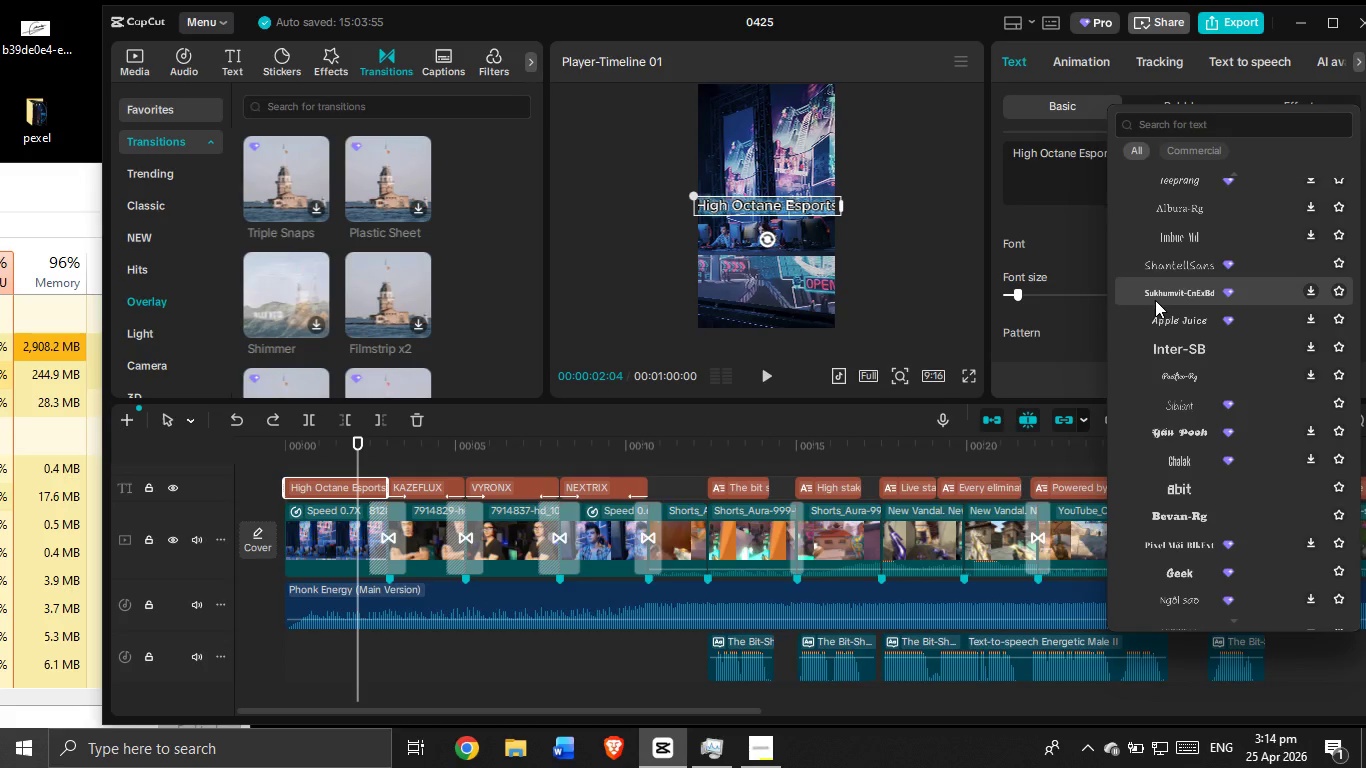 
wait(6.62)
 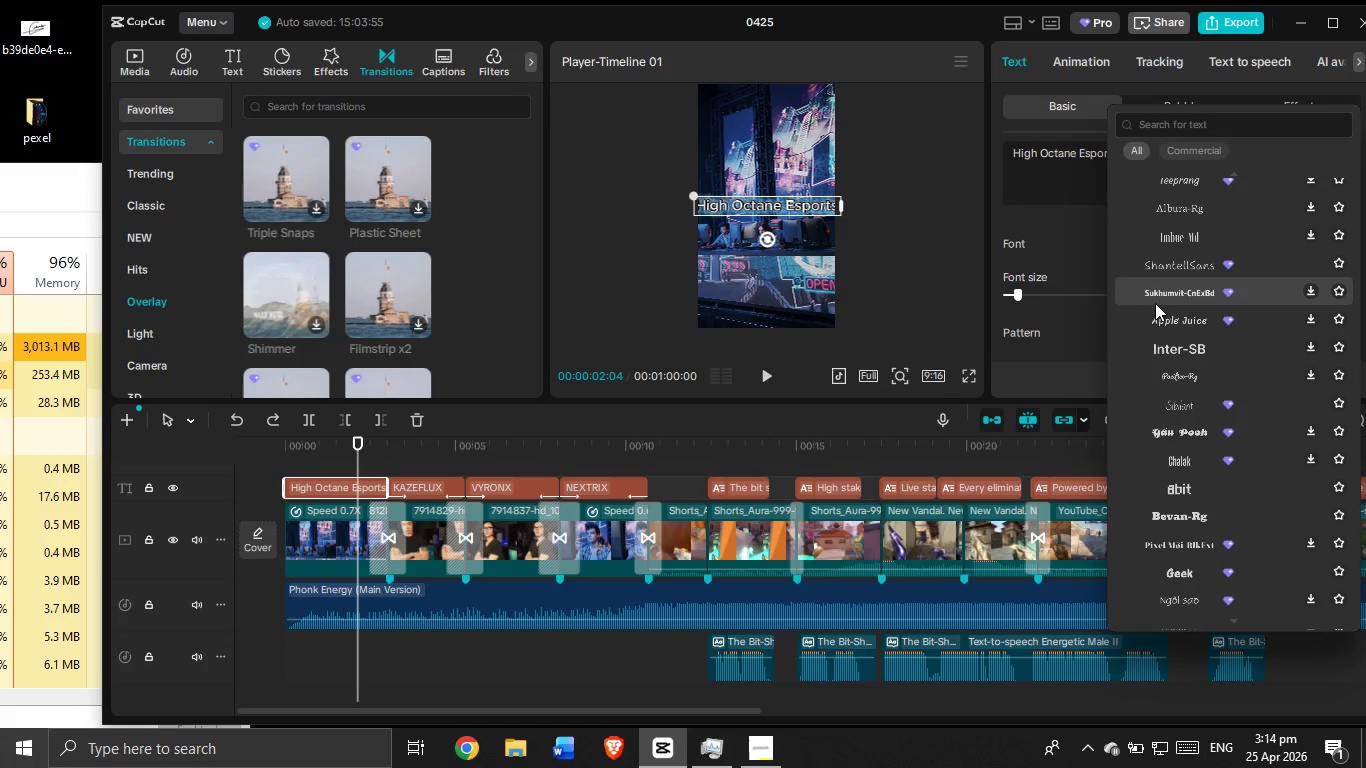 
scroll: coordinate [1158, 294], scroll_direction: down, amount: 2.0
 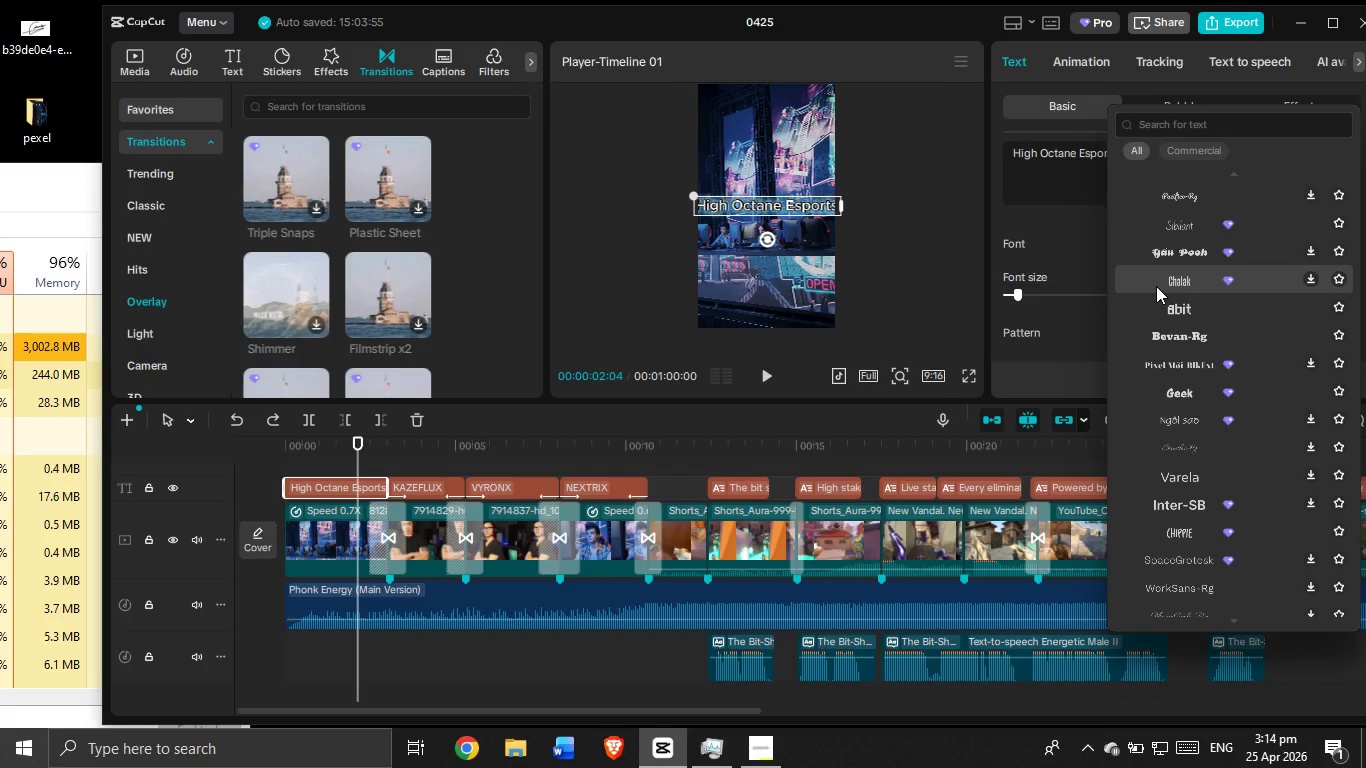 
wait(11.25)
 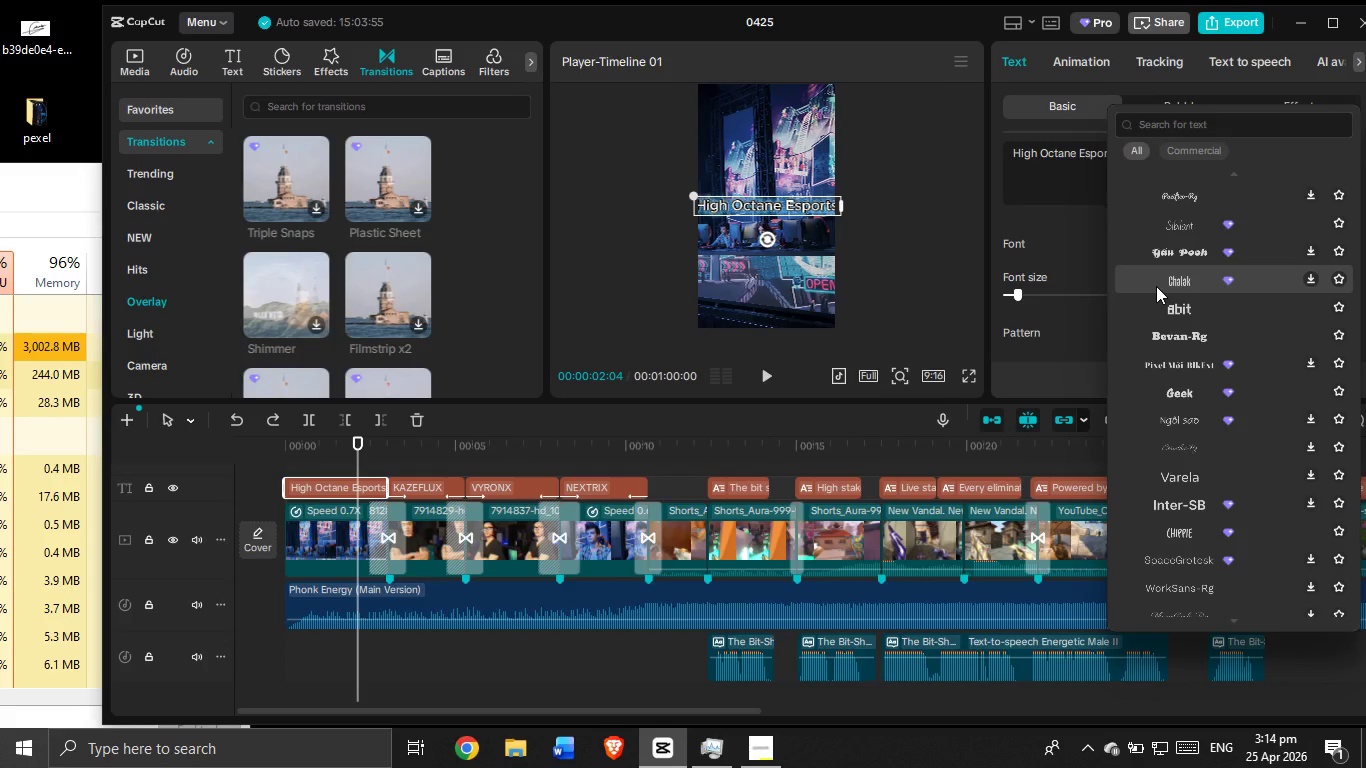 
scroll: coordinate [1156, 286], scroll_direction: down, amount: 1.0